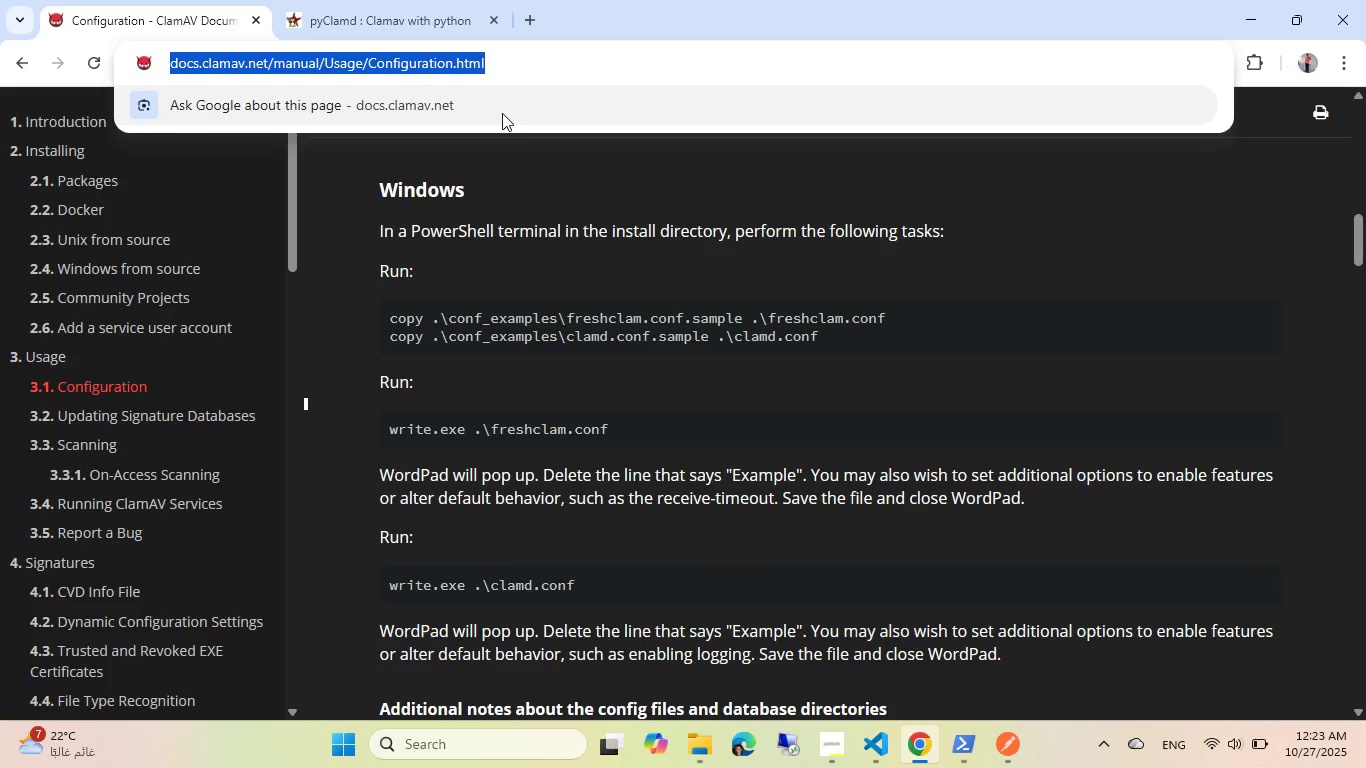 
key(Control+C)
 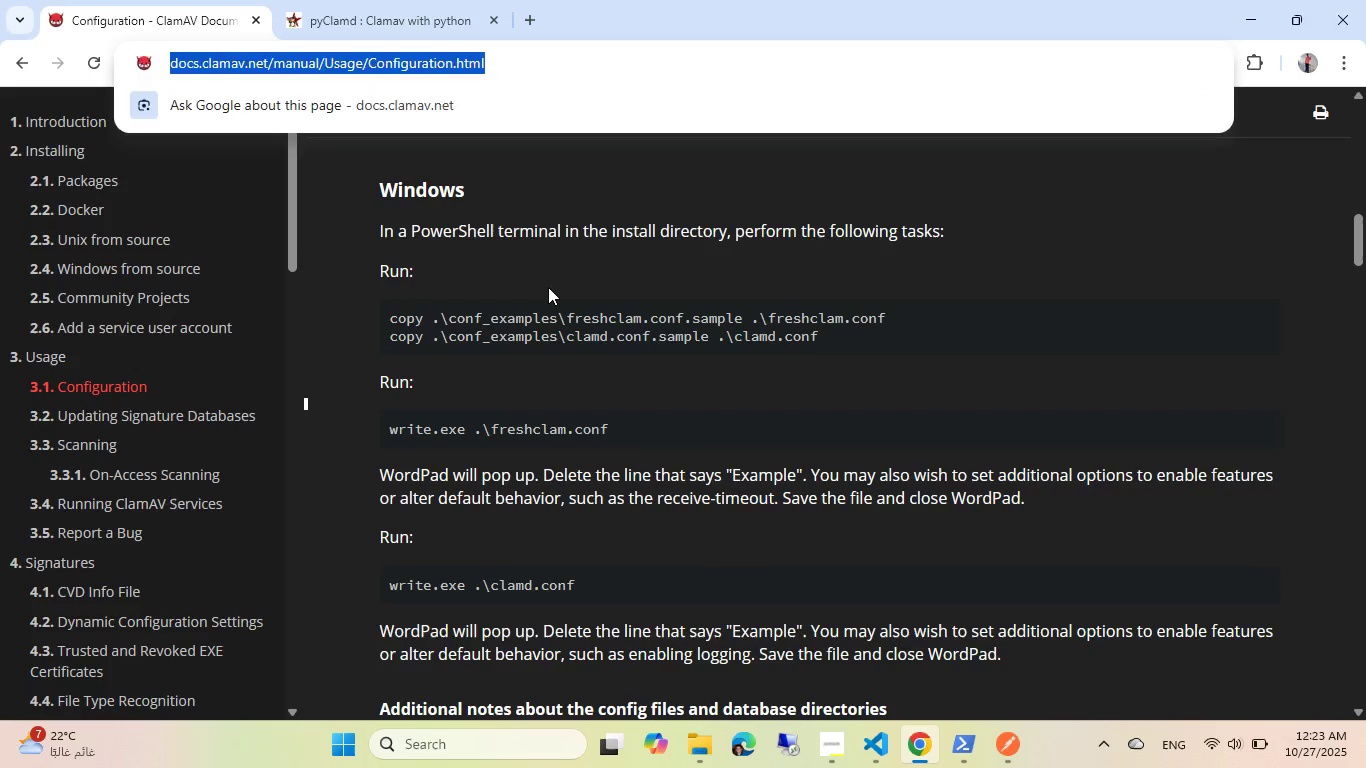 
key(Alt+AltLeft)
 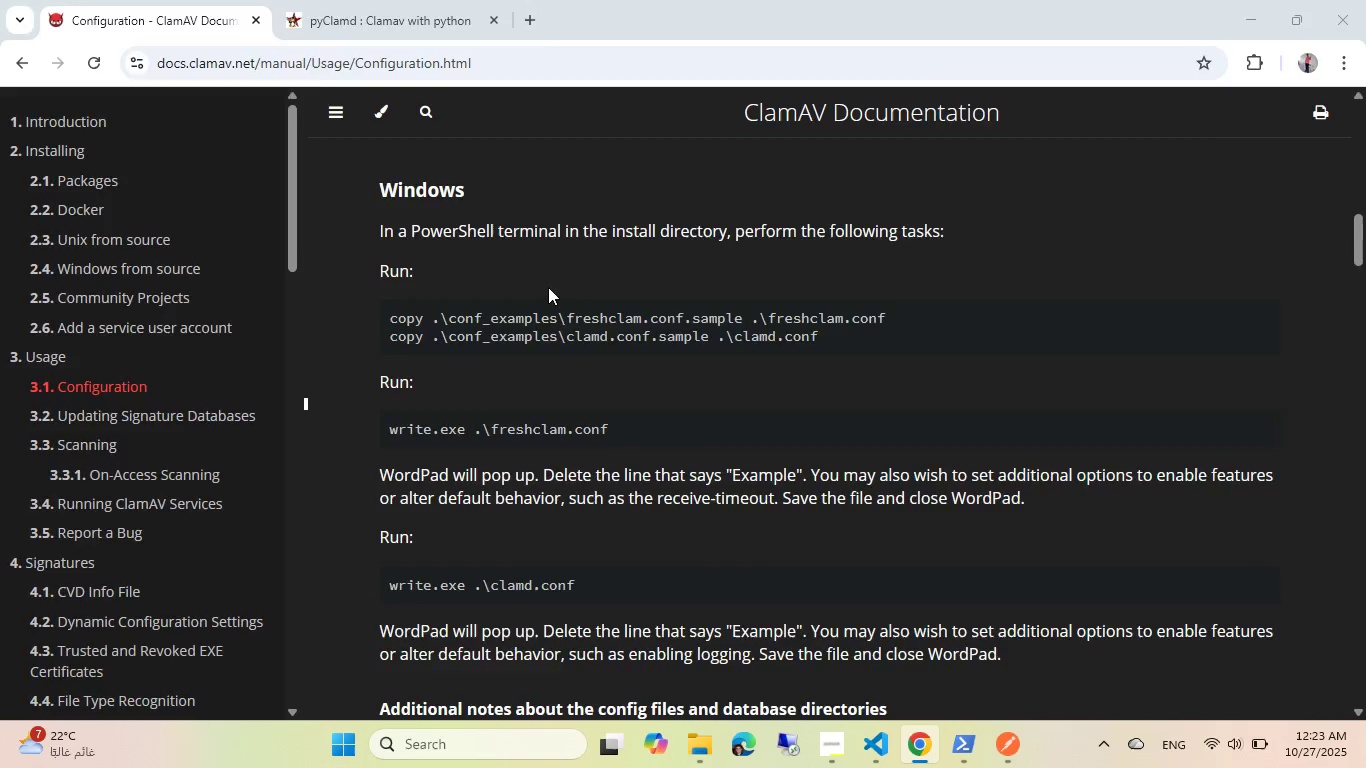 
key(Alt+Tab)
 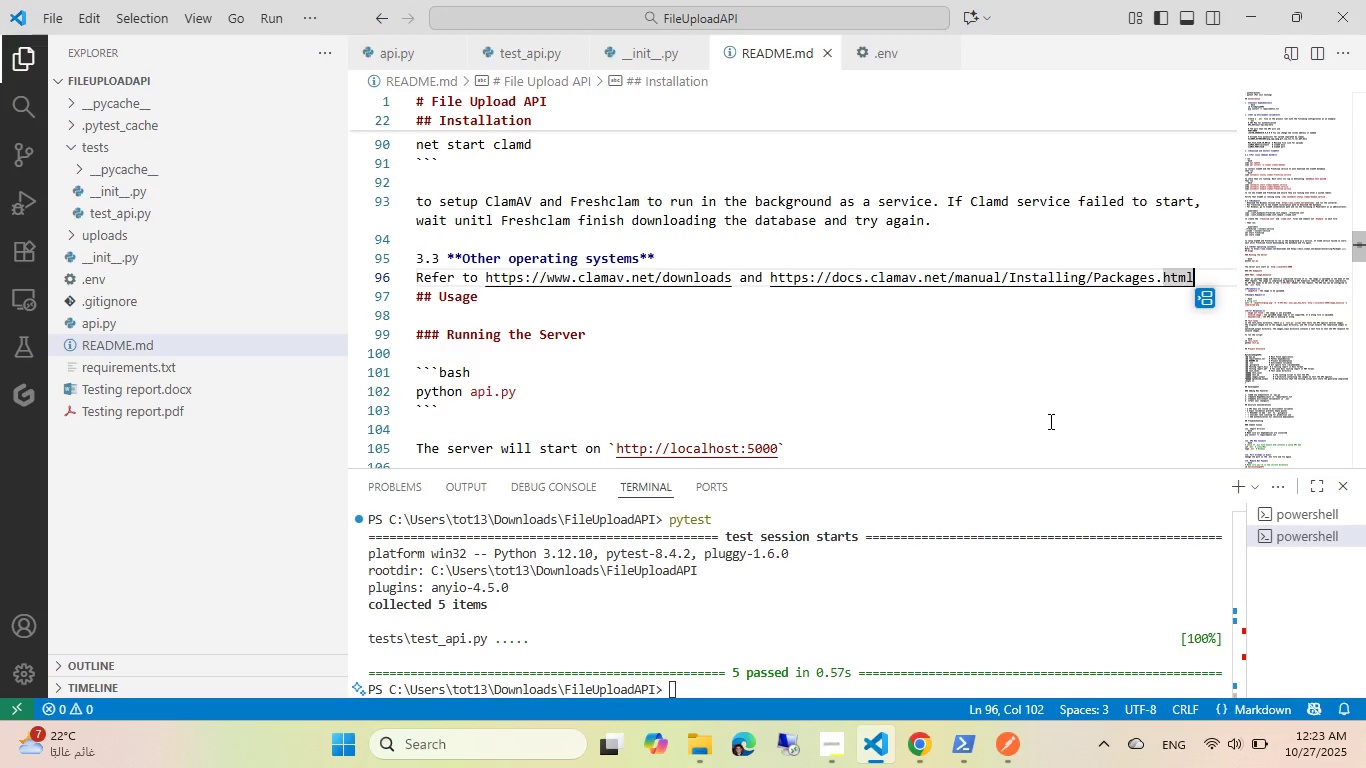 
key(Space)
 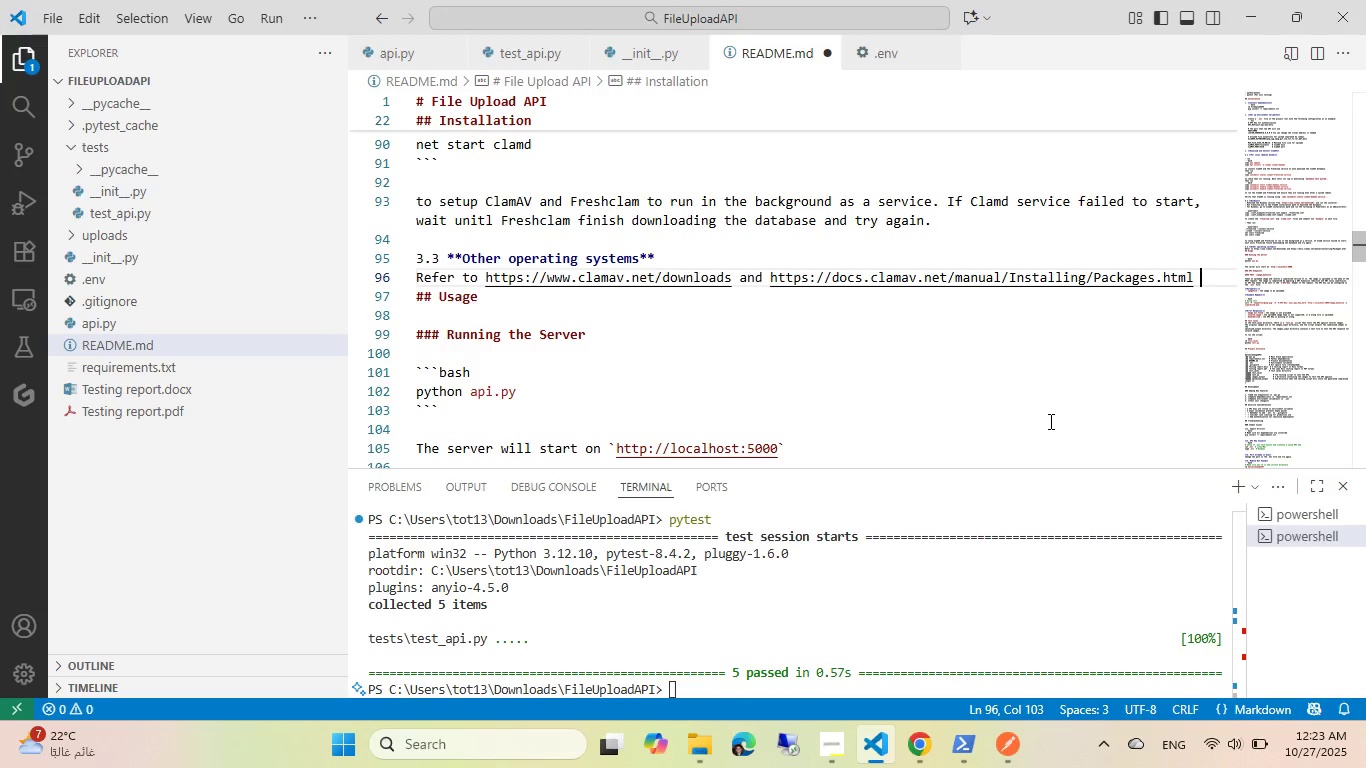 
key(Backspace)
 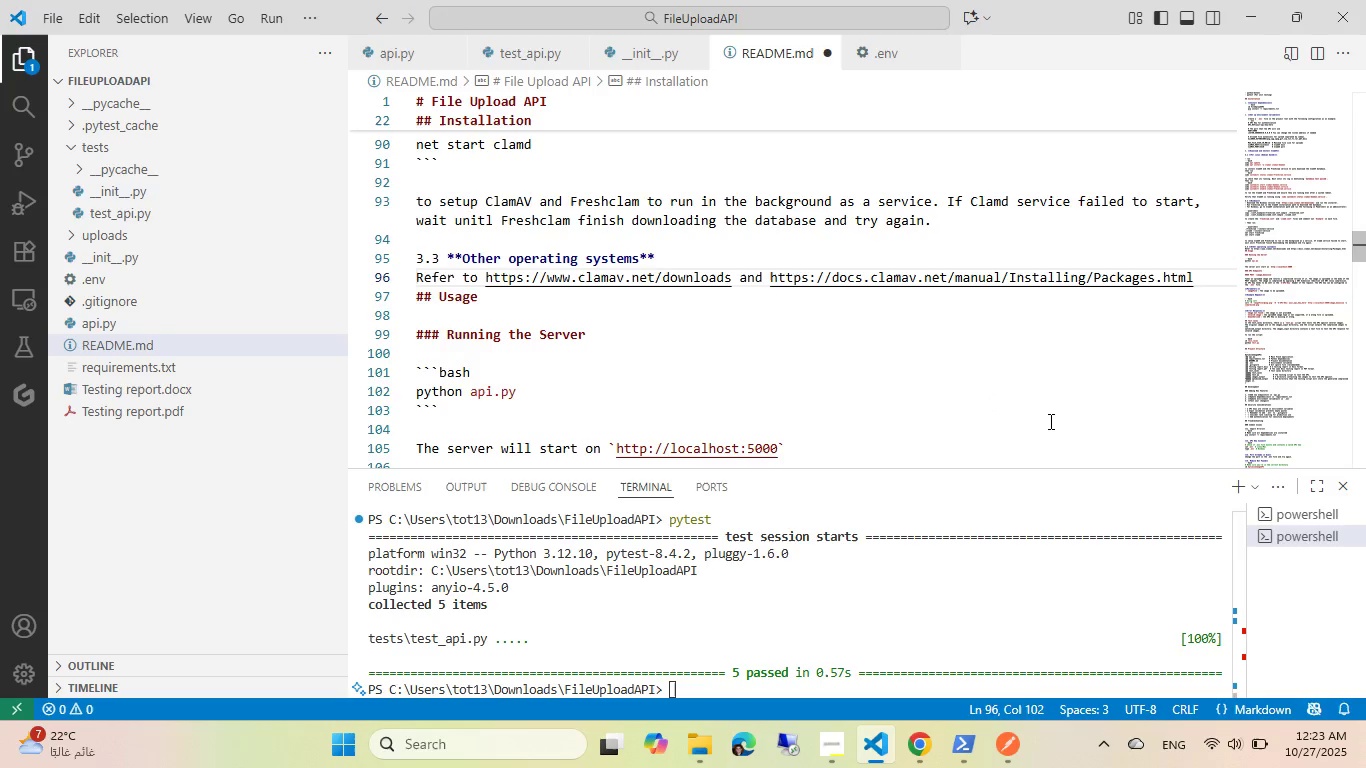 
key(Home)
 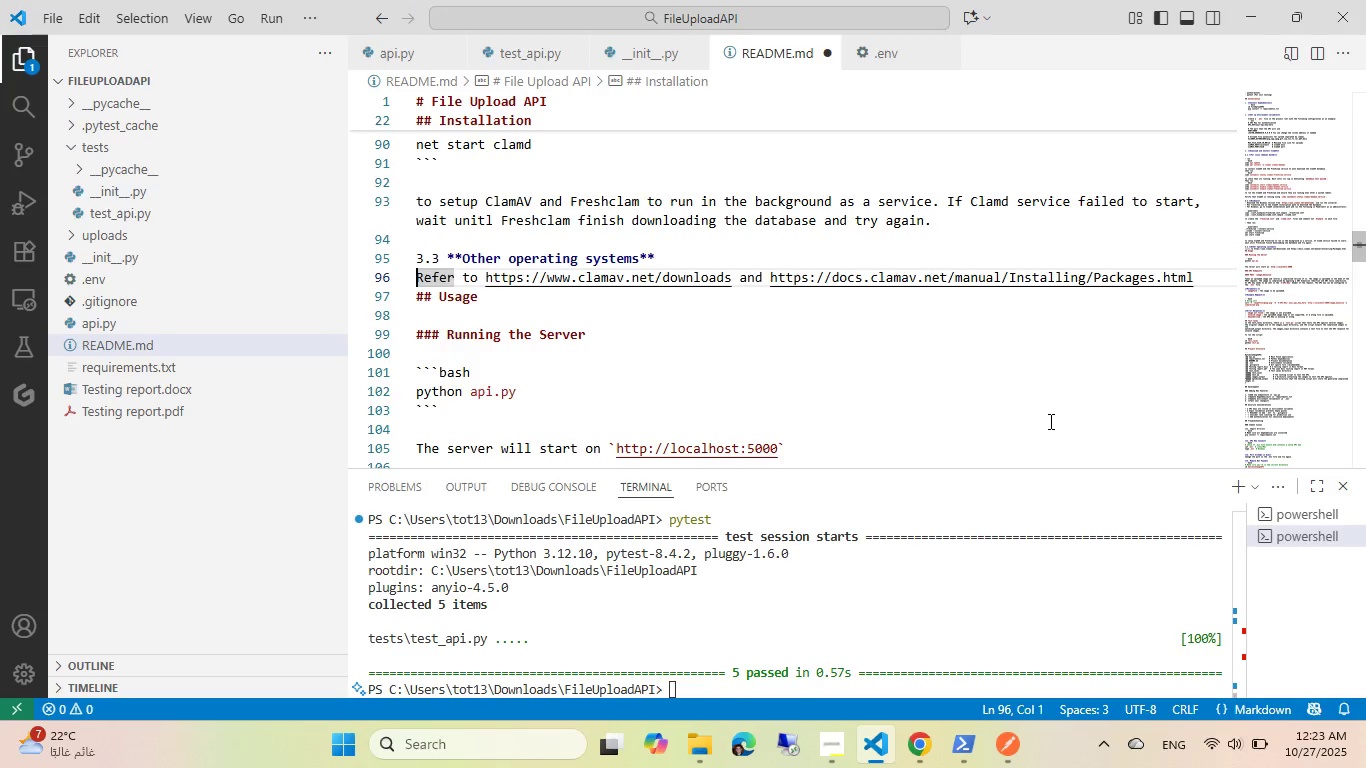 
key(Home)
 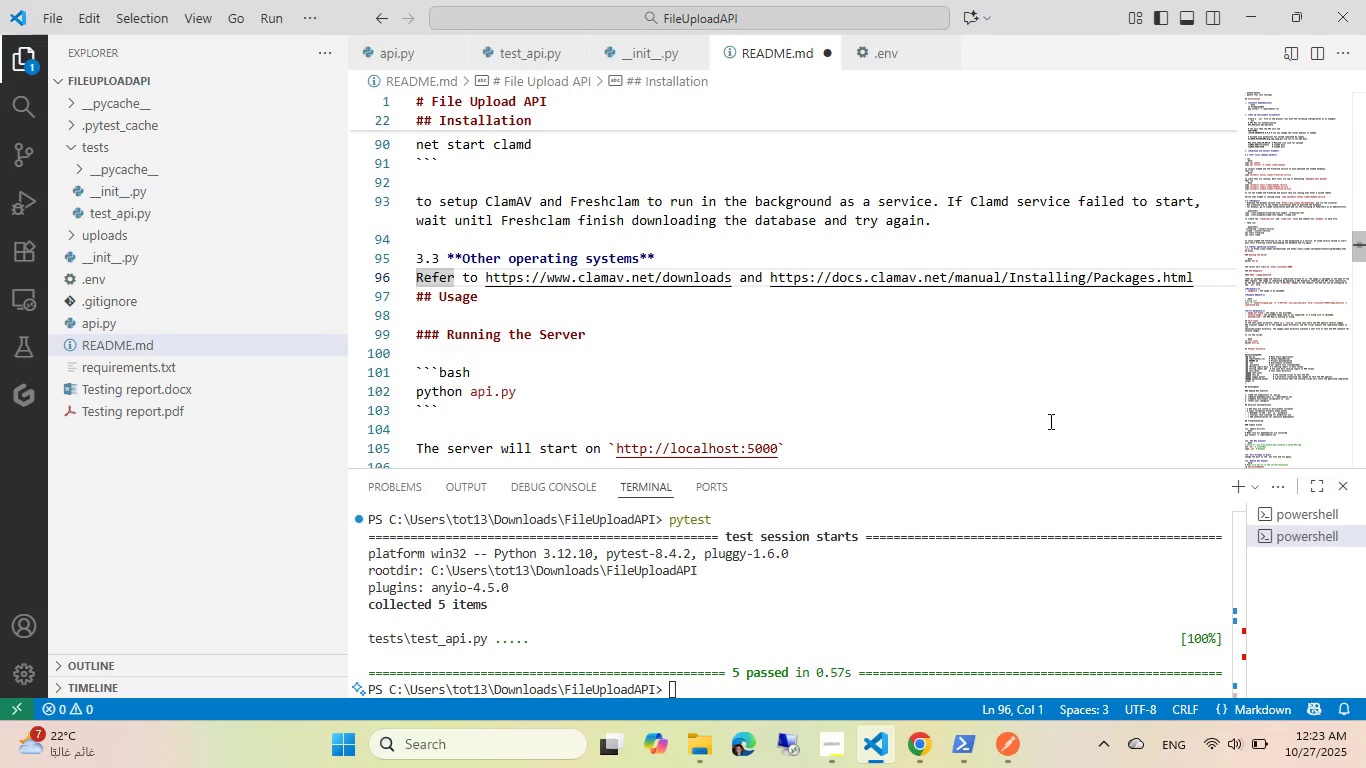 
key(ArrowRight)
 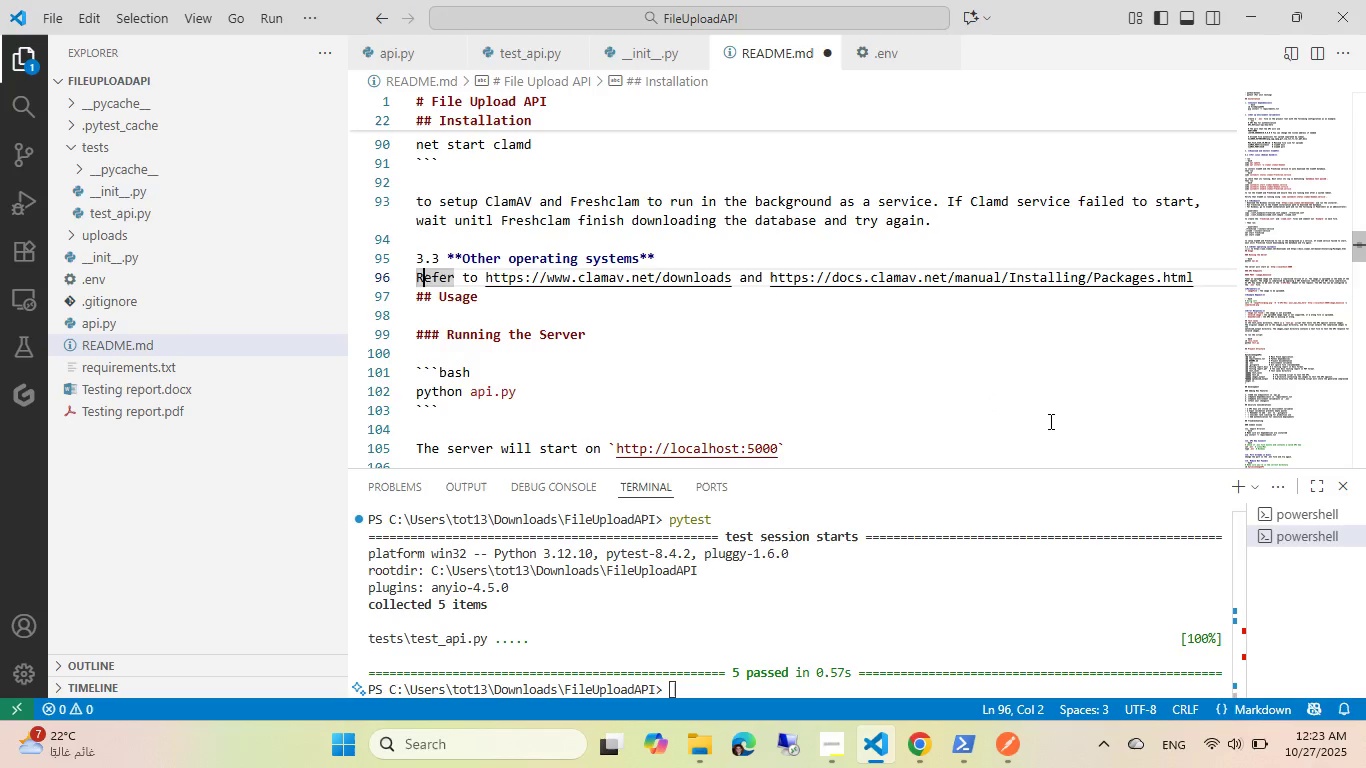 
key(ArrowRight)
 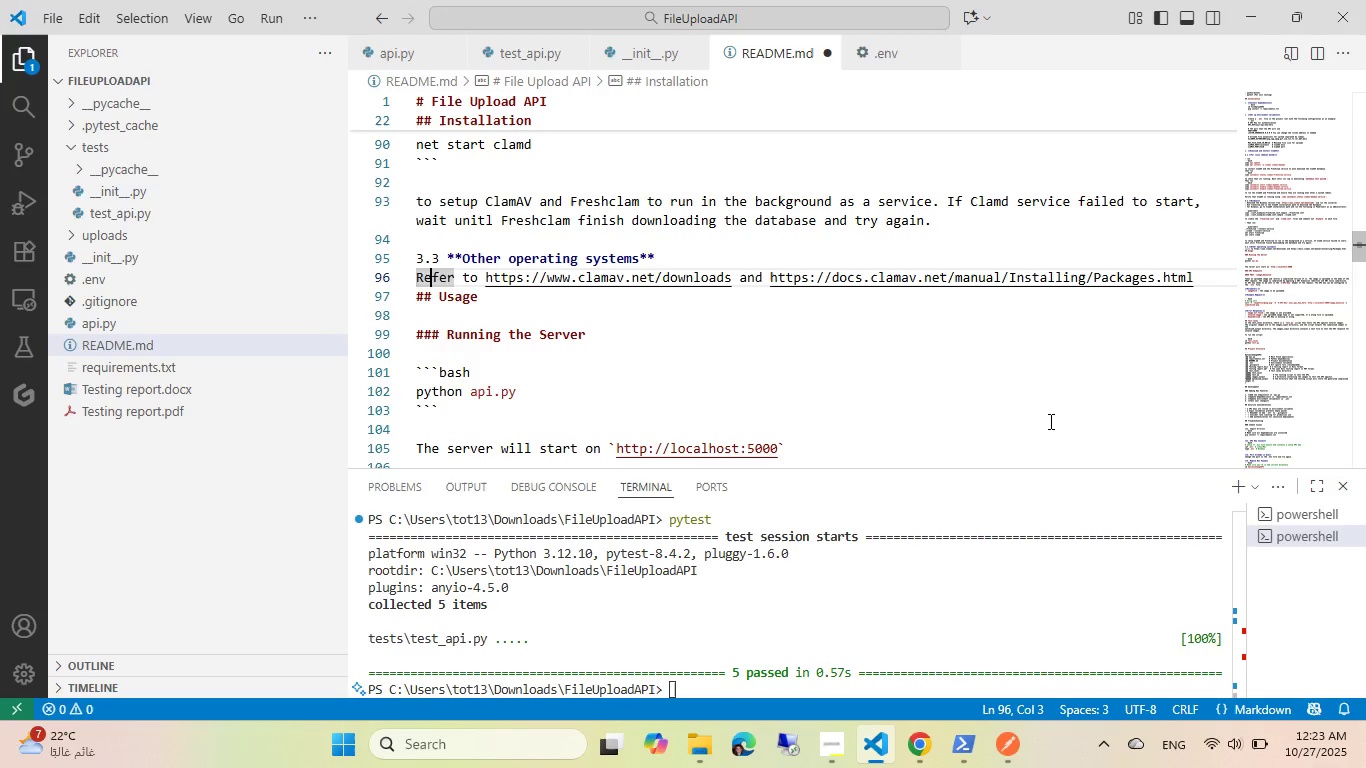 
key(ArrowRight)
 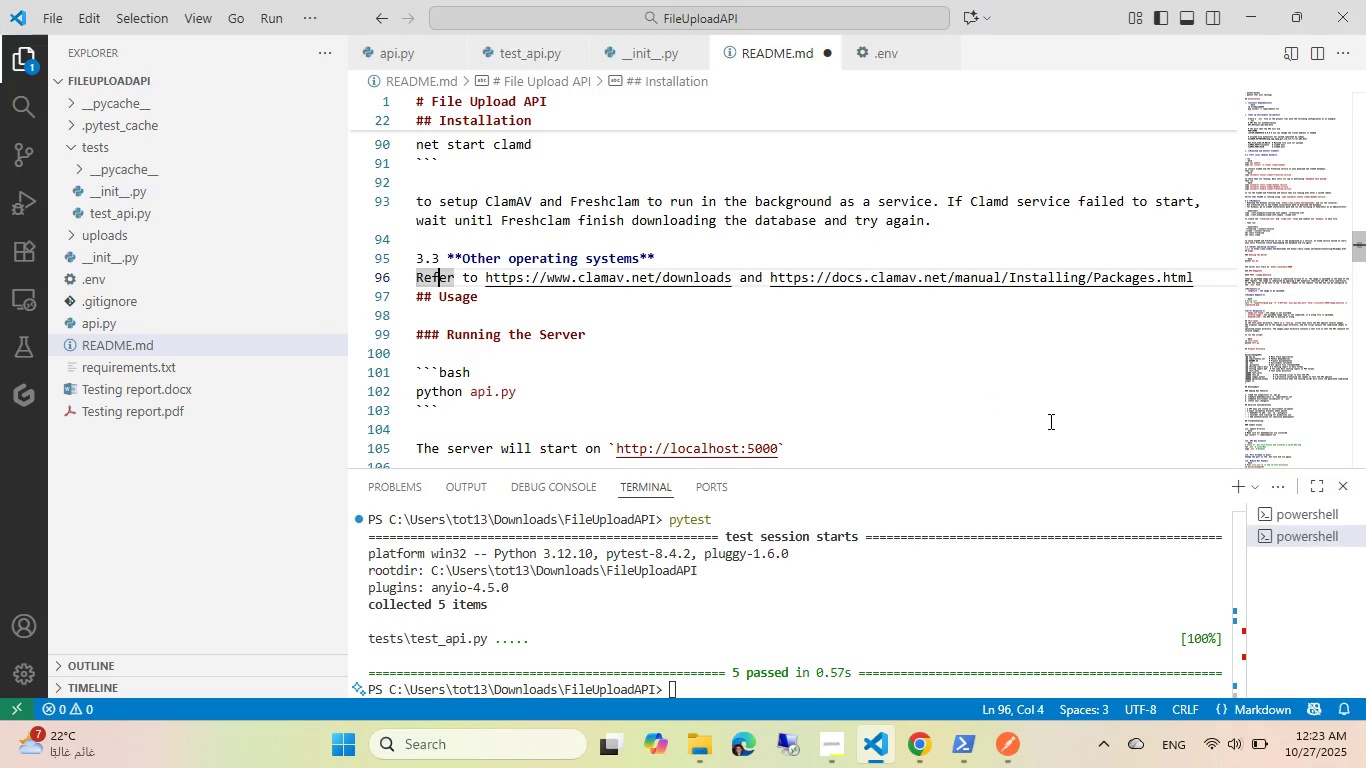 
key(ArrowRight)
 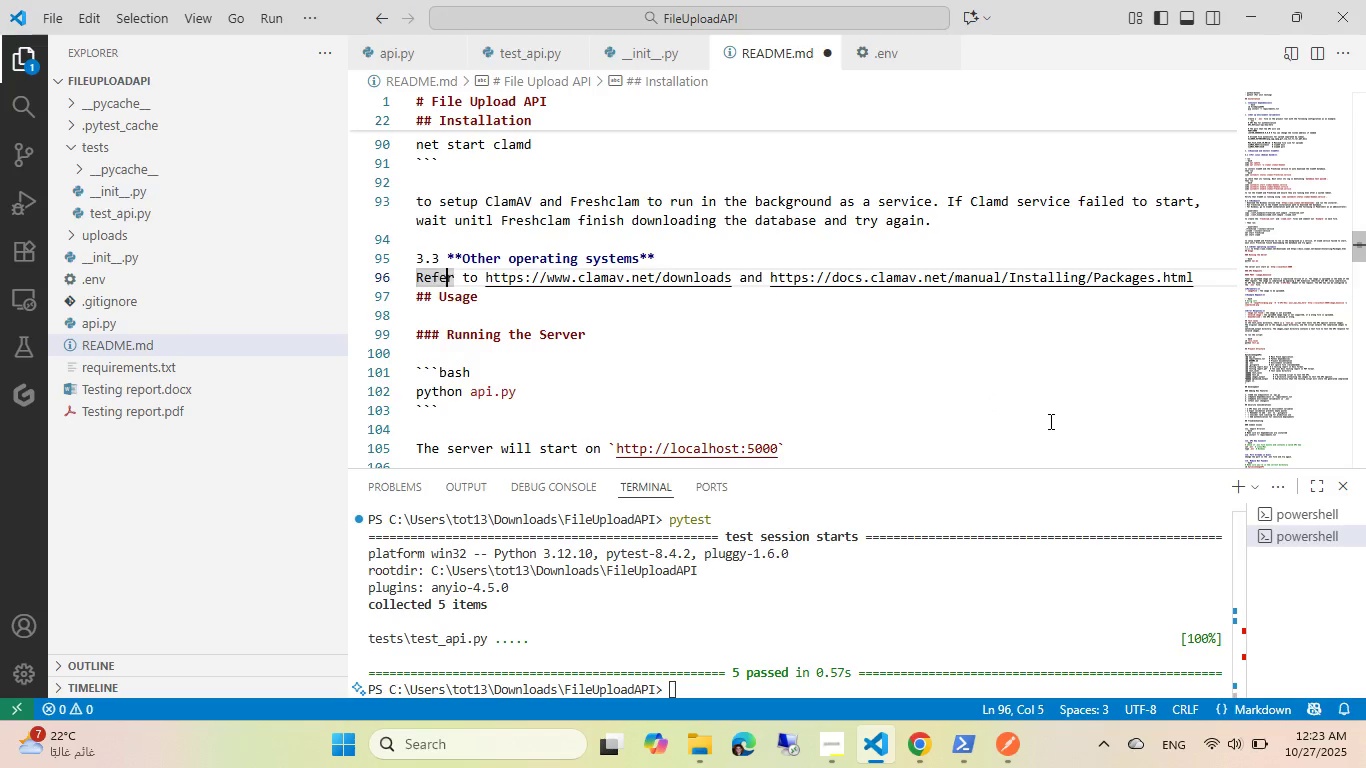 
key(ArrowRight)
 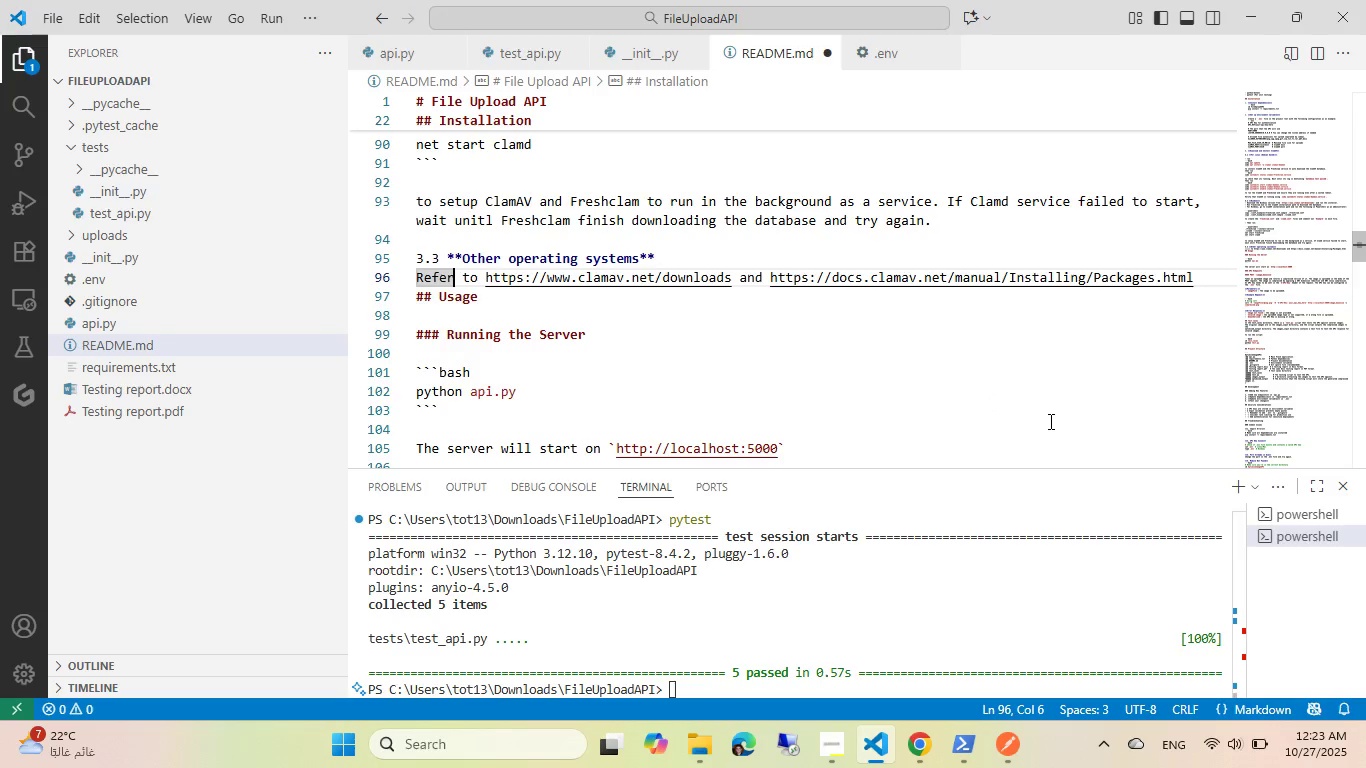 
key(ArrowRight)
 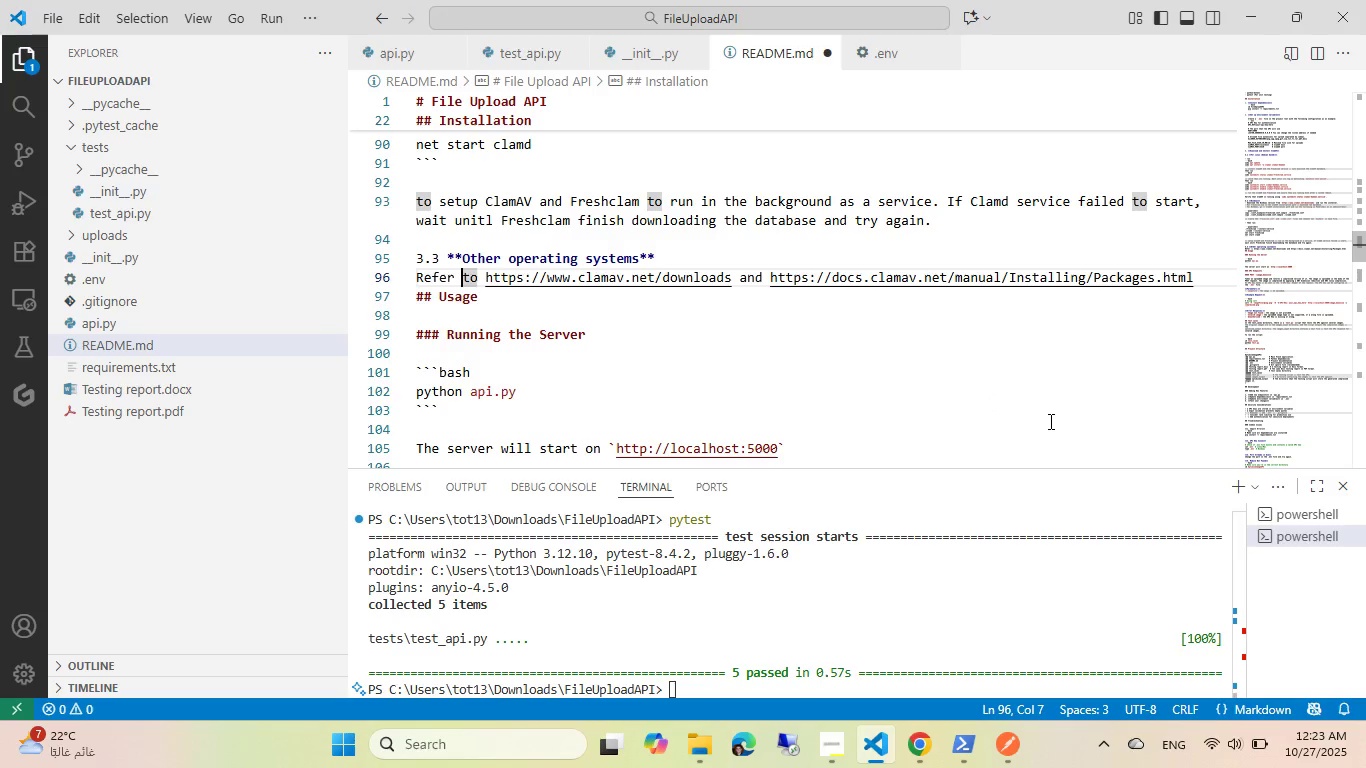 
key(ArrowRight)
 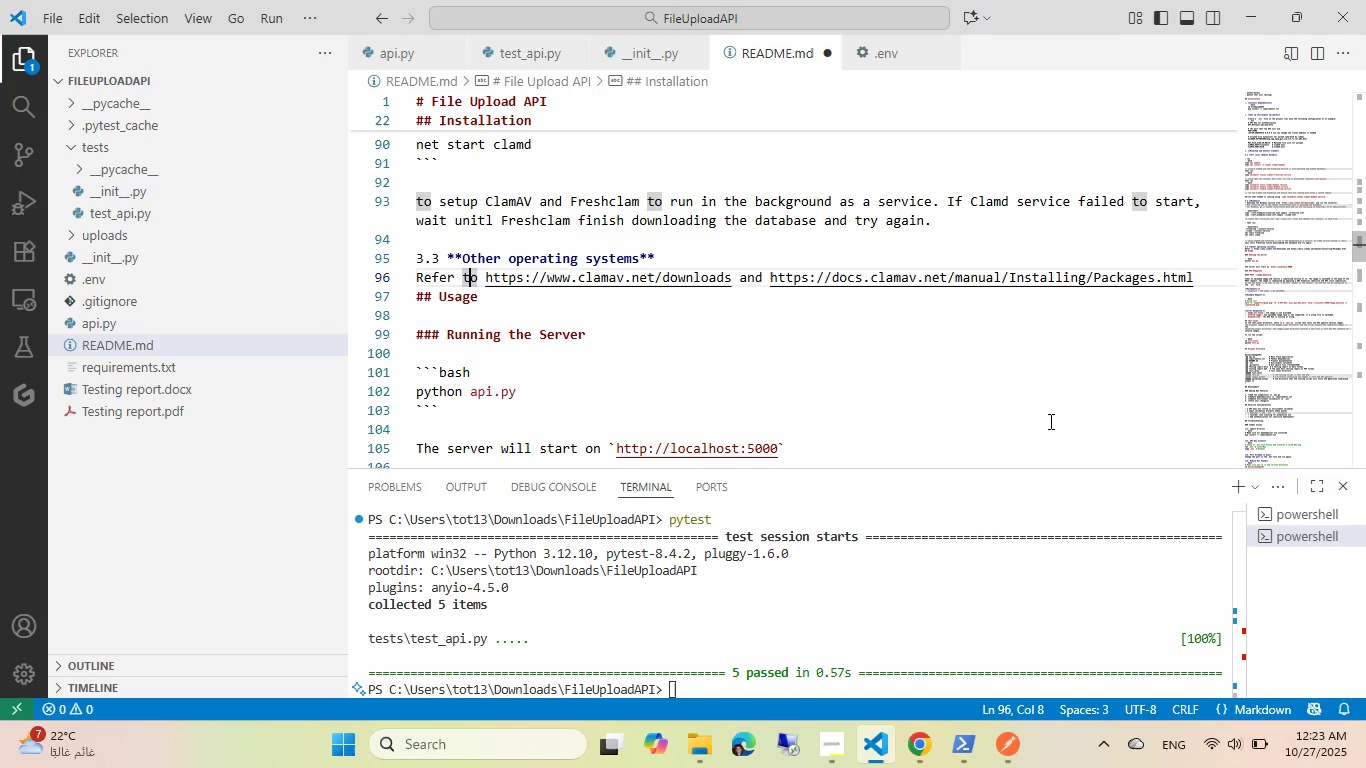 
key(ArrowRight)
 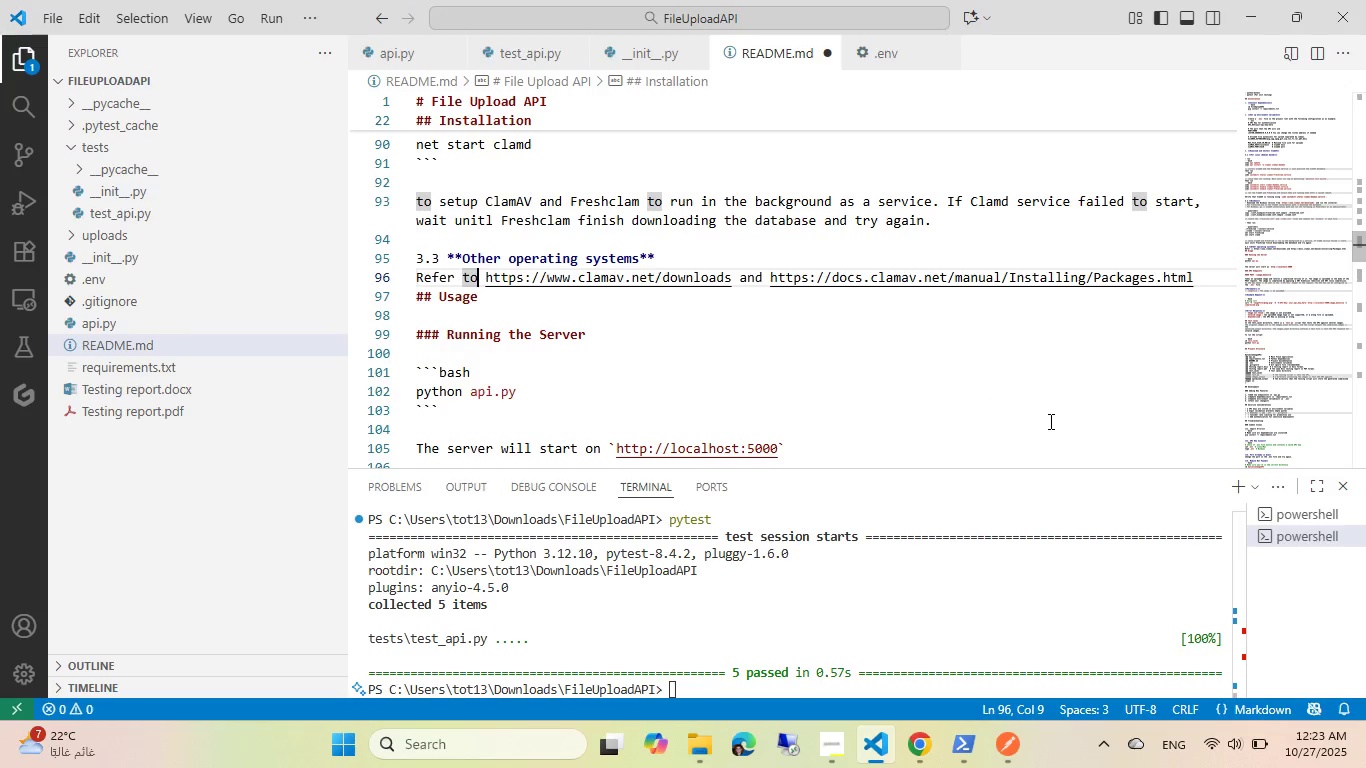 
key(Shift+ShiftRight)
 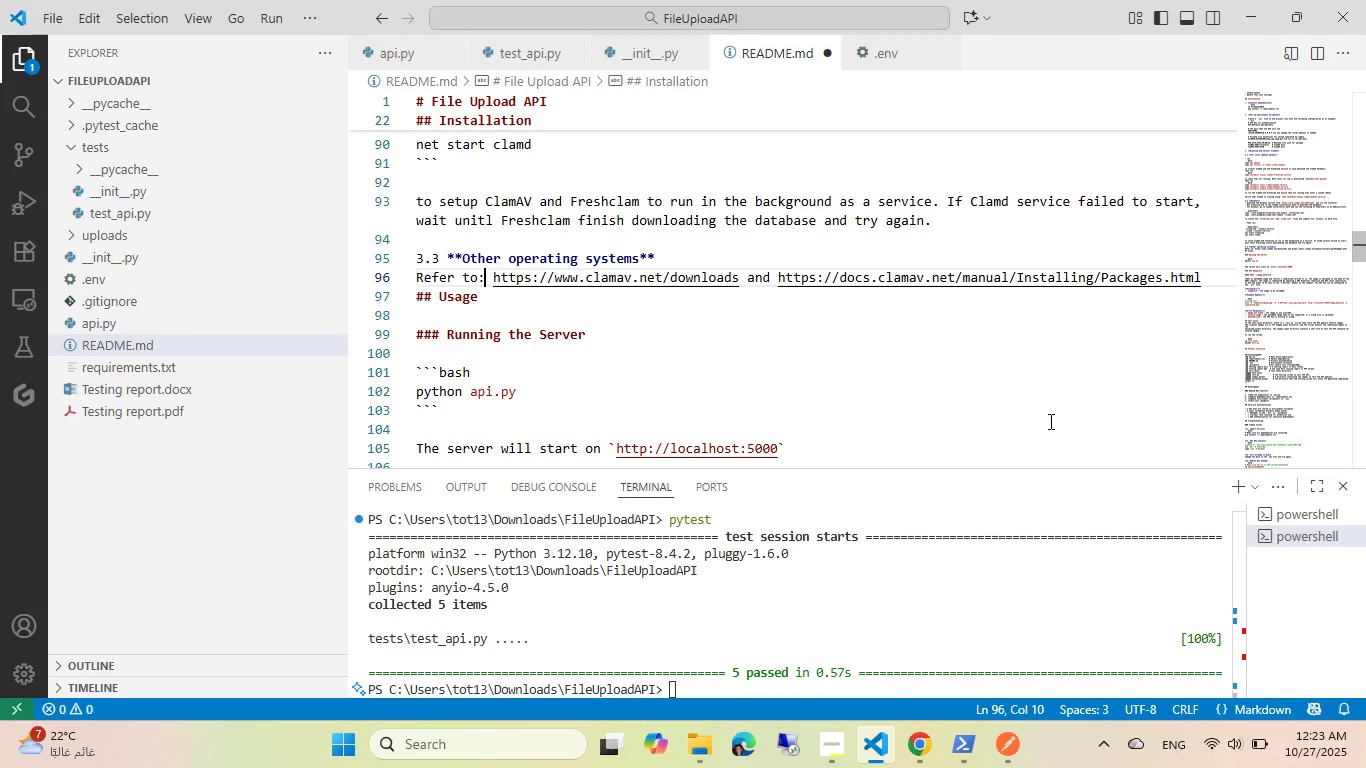 
key(Shift+Semicolon)
 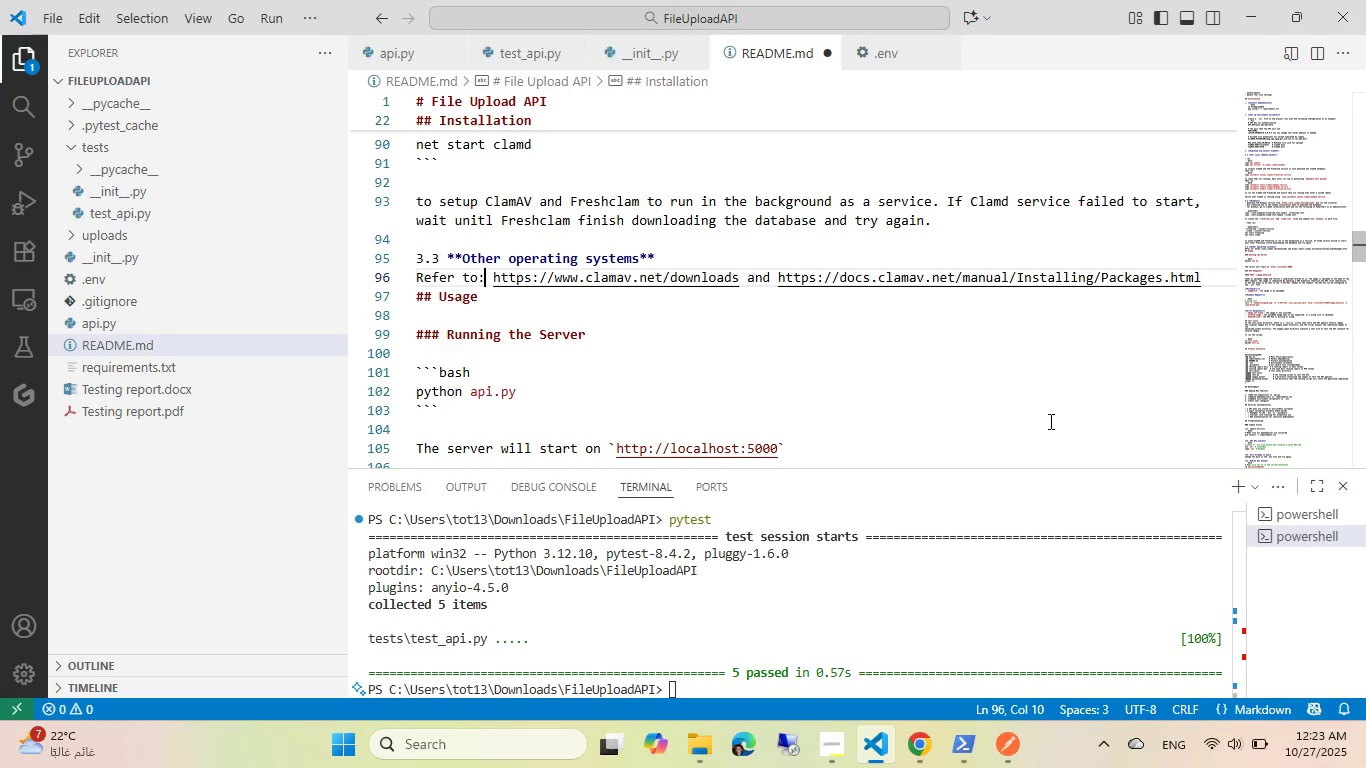 
key(Shift+ArrowRight)
 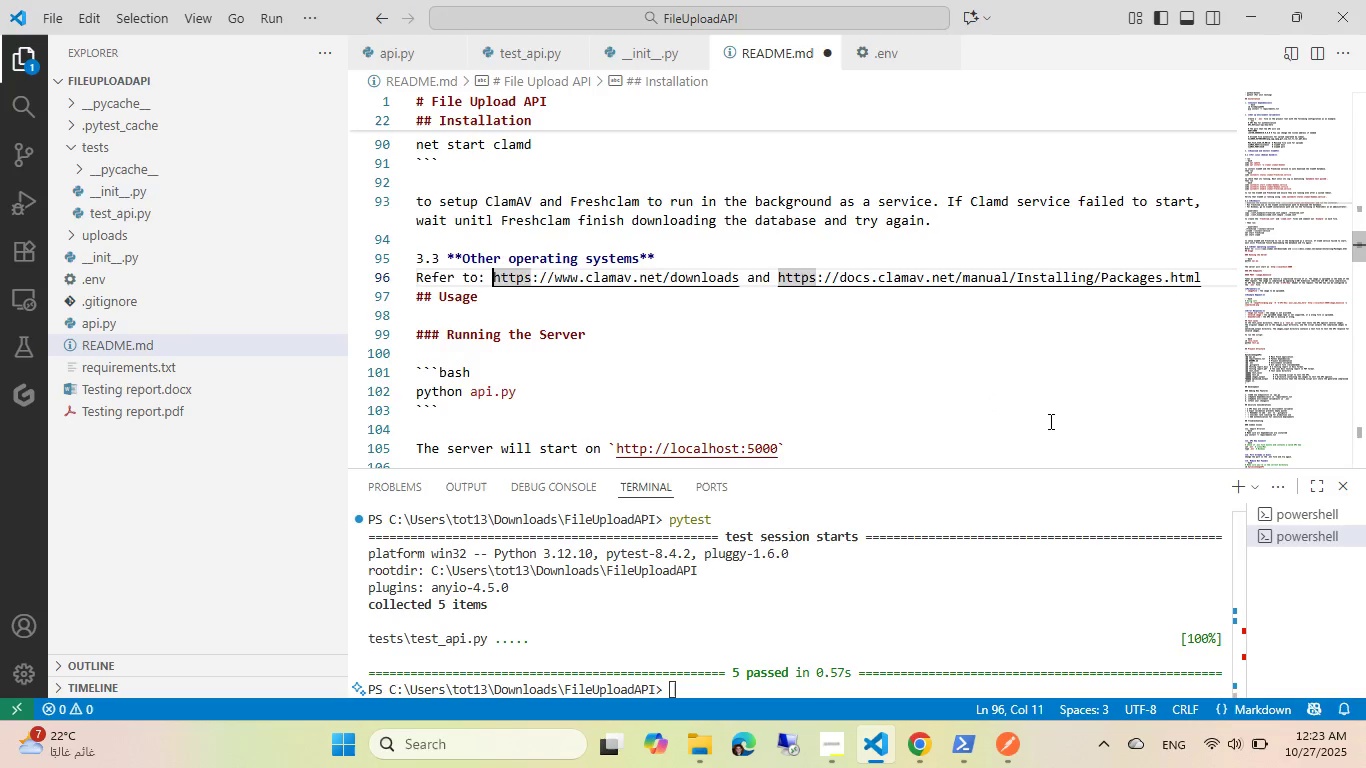 
key(Backspace)
 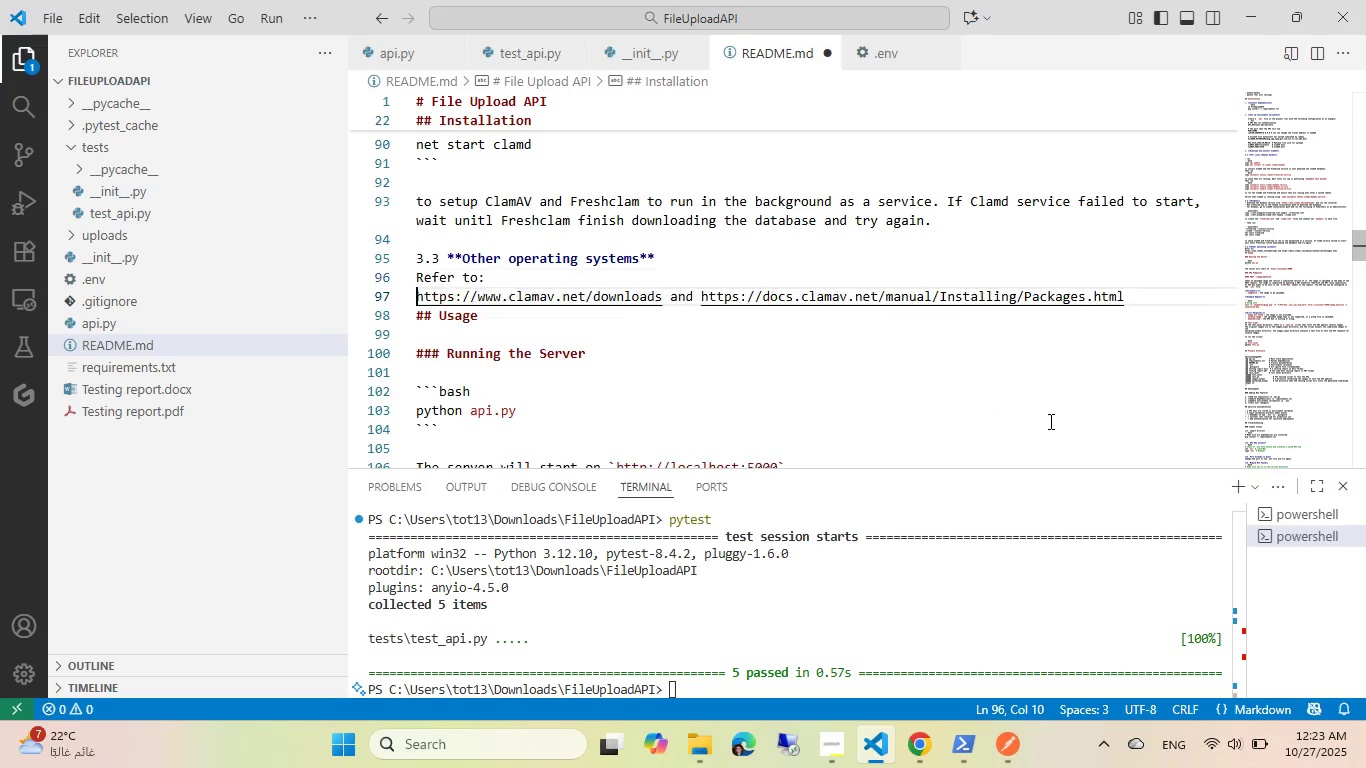 
key(Enter)
 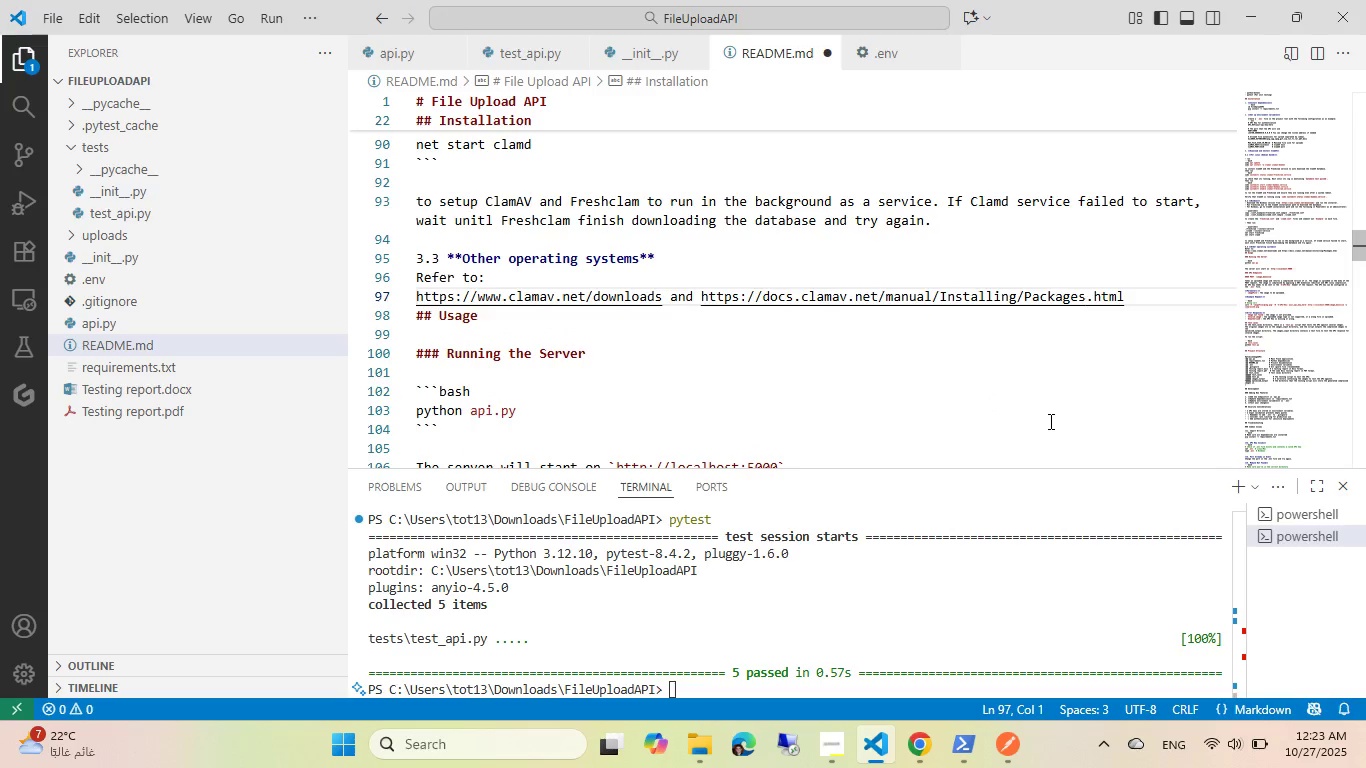 
key(End)
 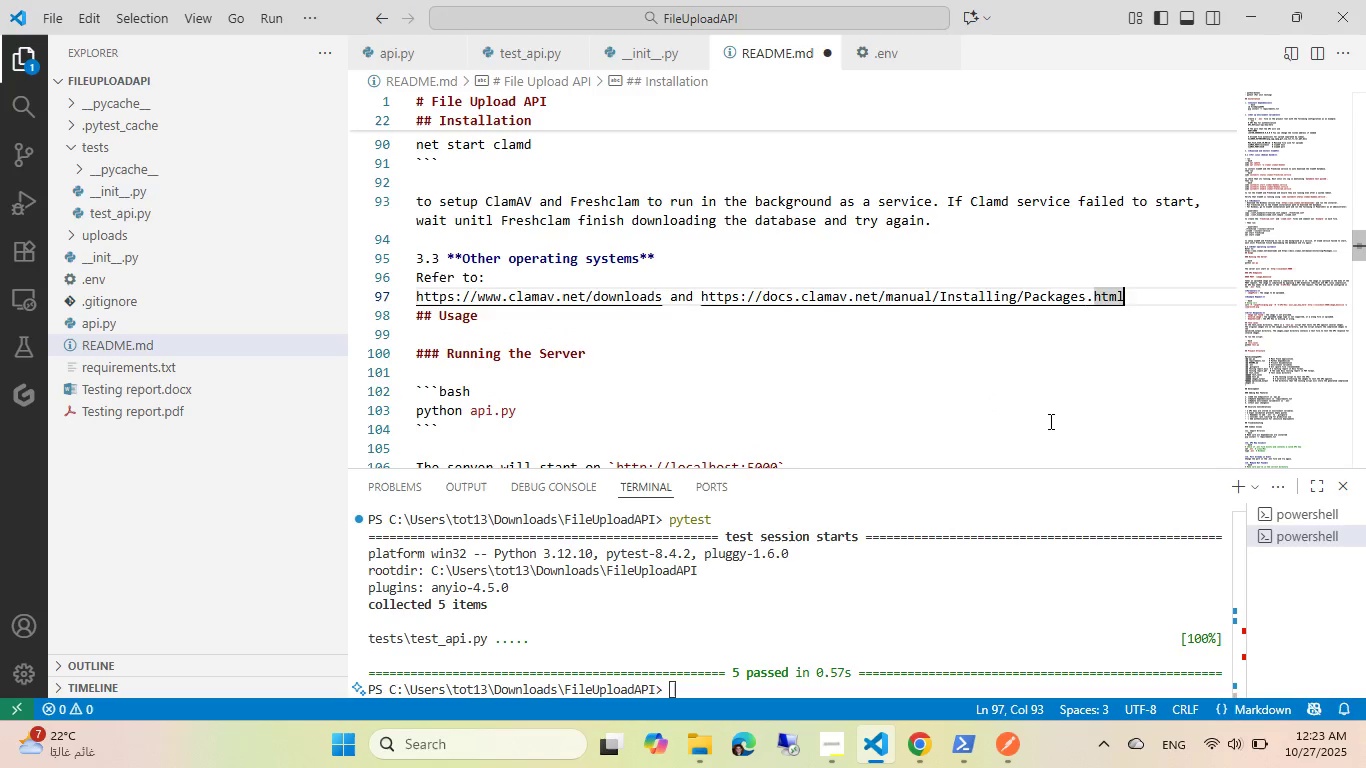 
key(End)
 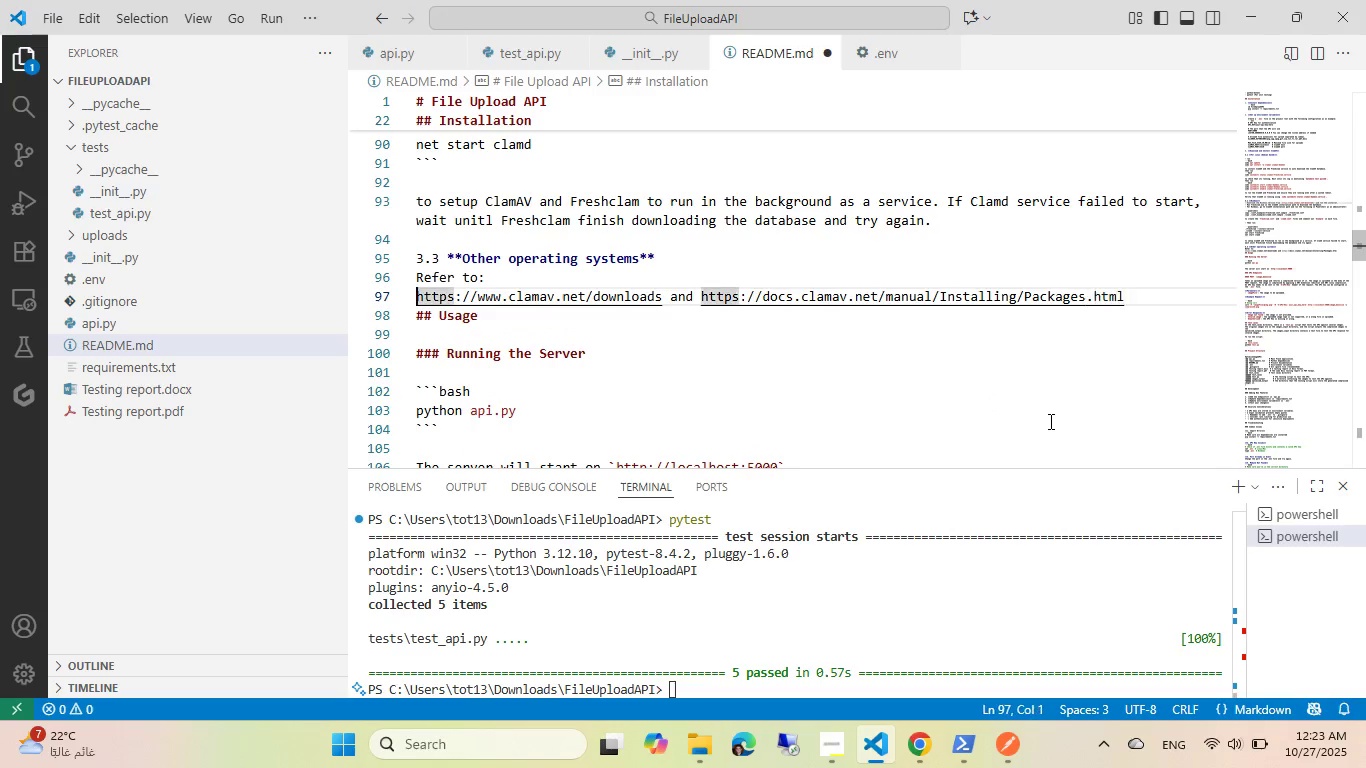 
key(Home)
 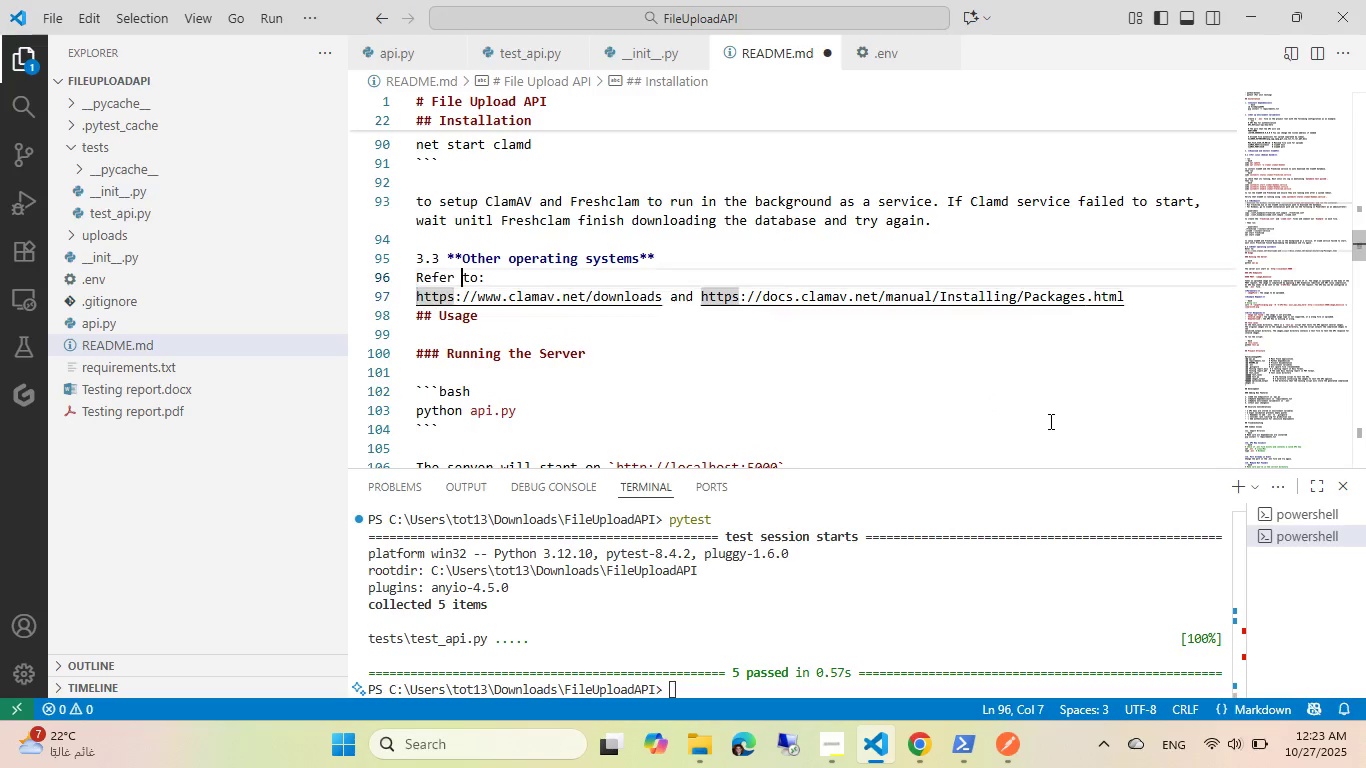 
key(Control+ArrowLeft)
 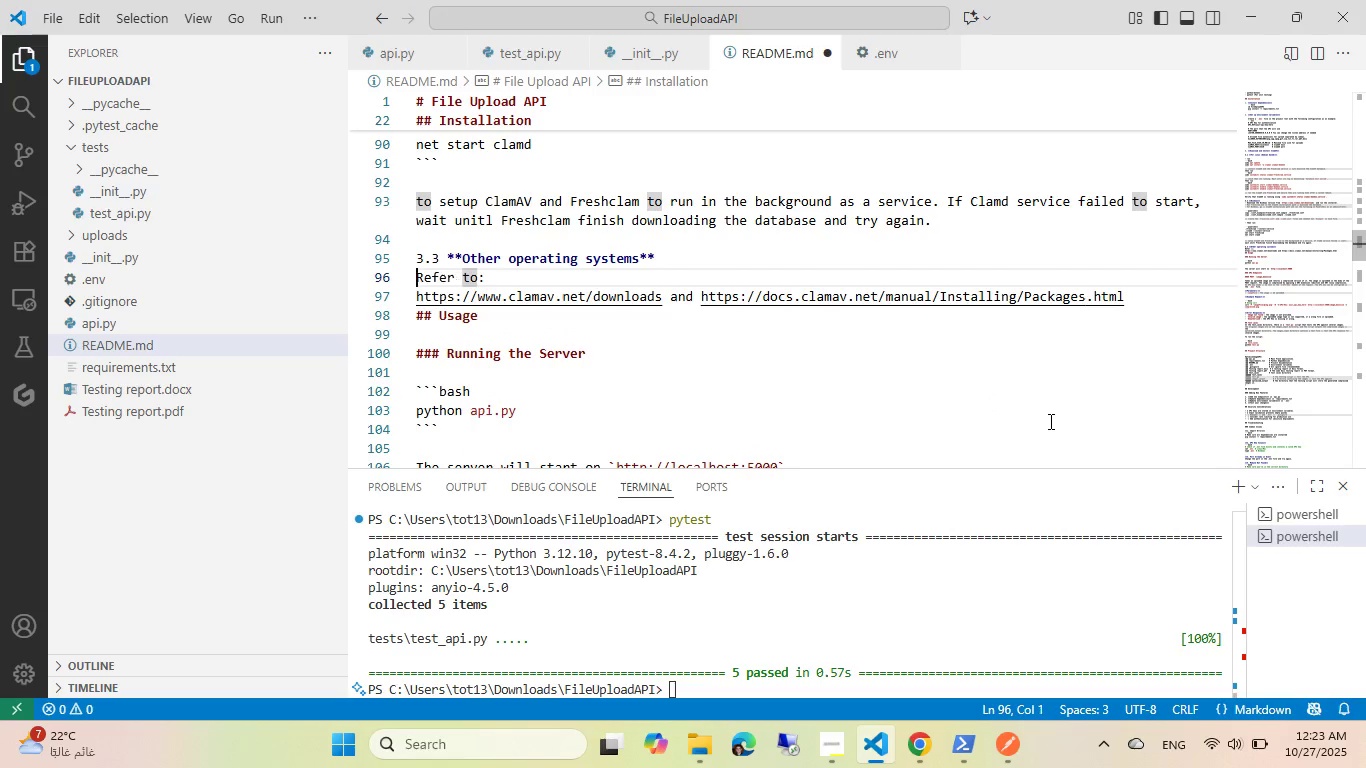 
key(Control+ArrowLeft)
 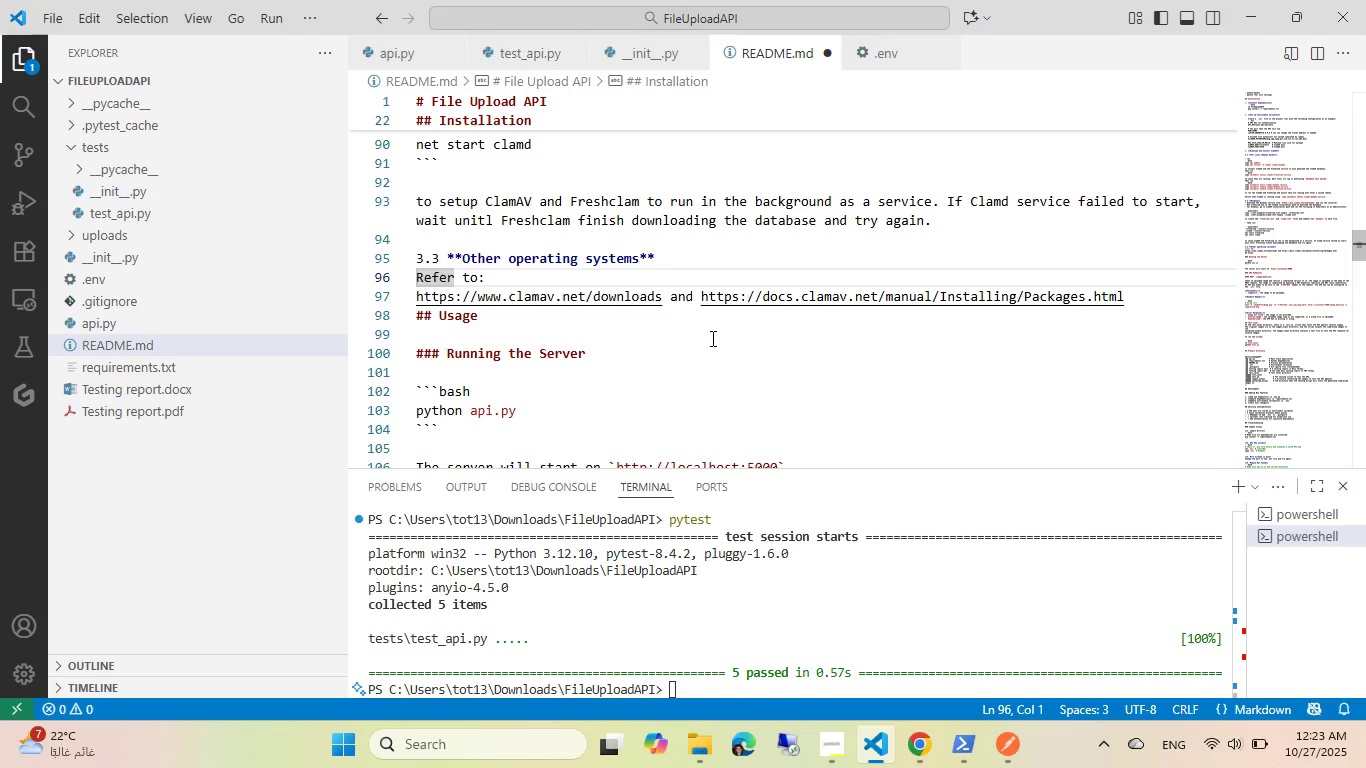 
double_click([677, 294])
 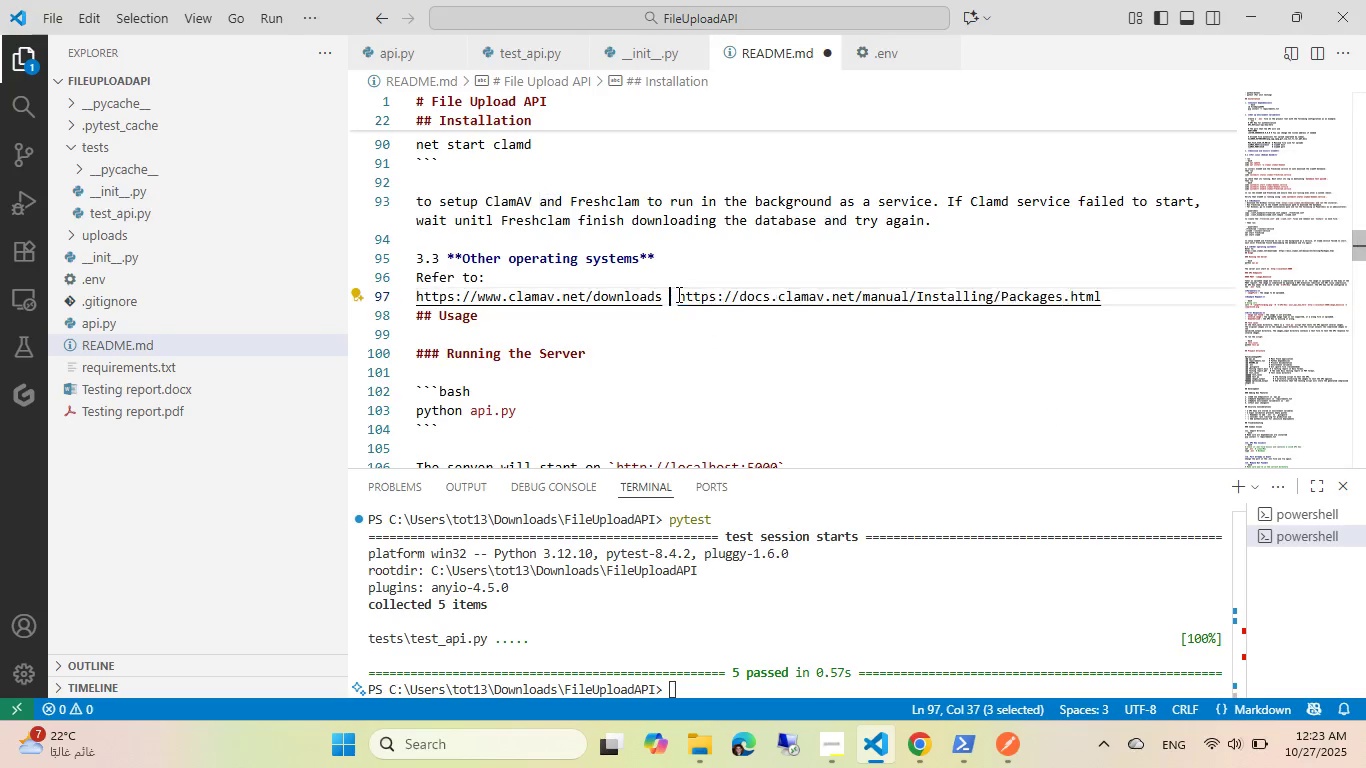 
key(Backspace)
 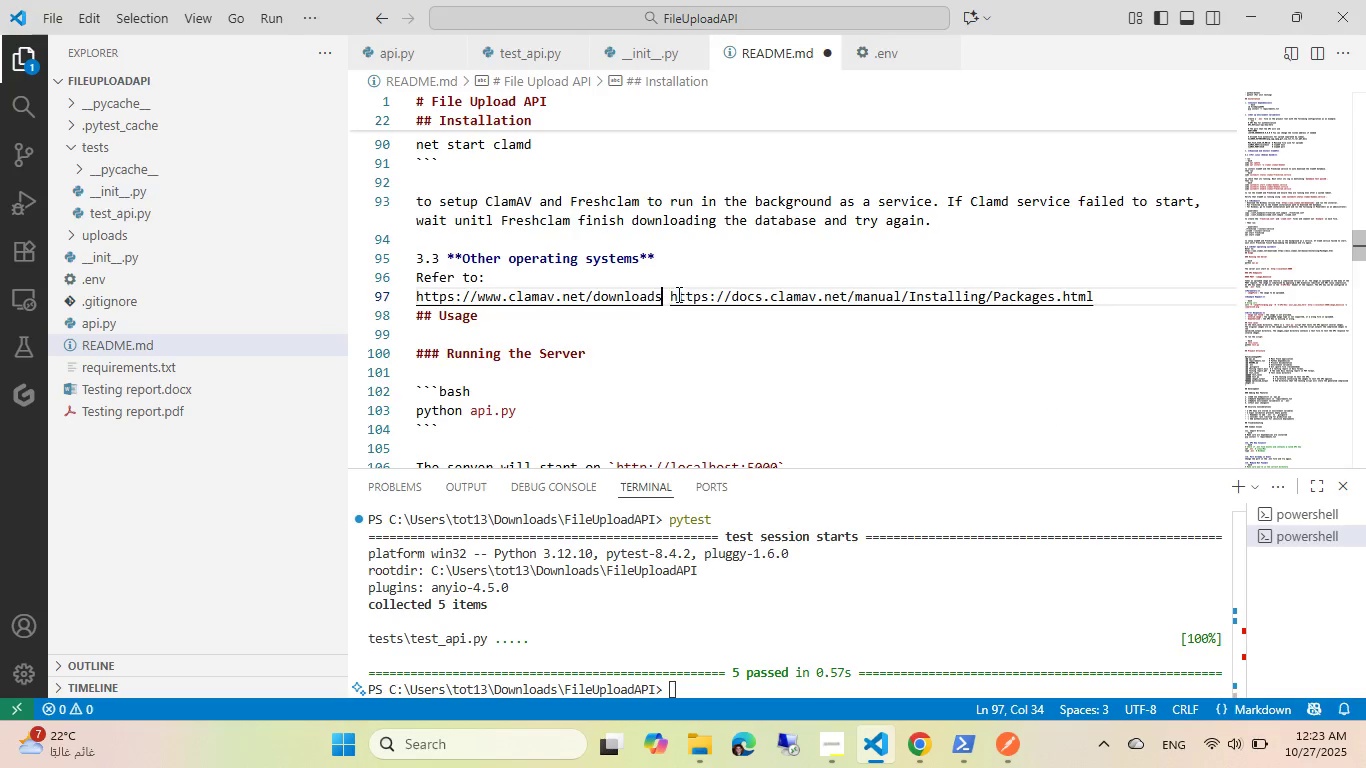 
key(Backspace)
 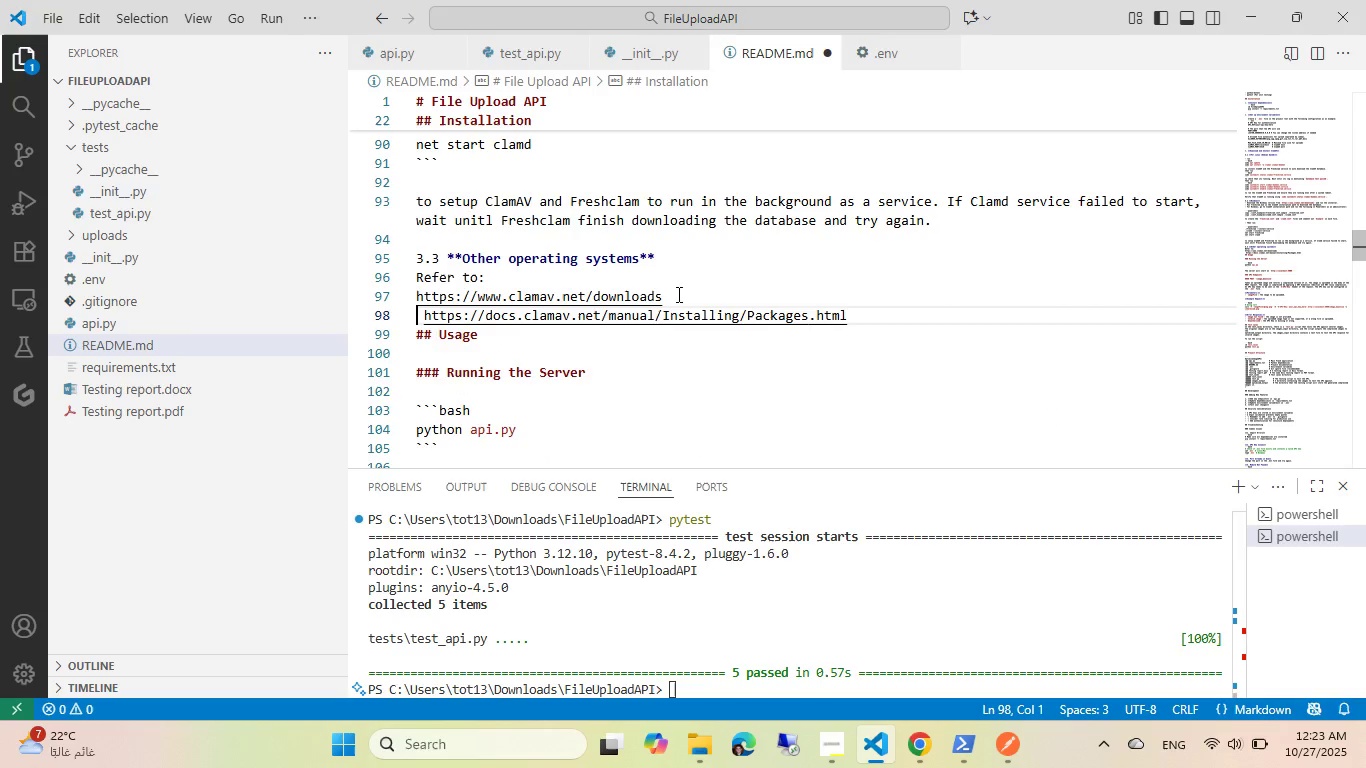 
key(Enter)
 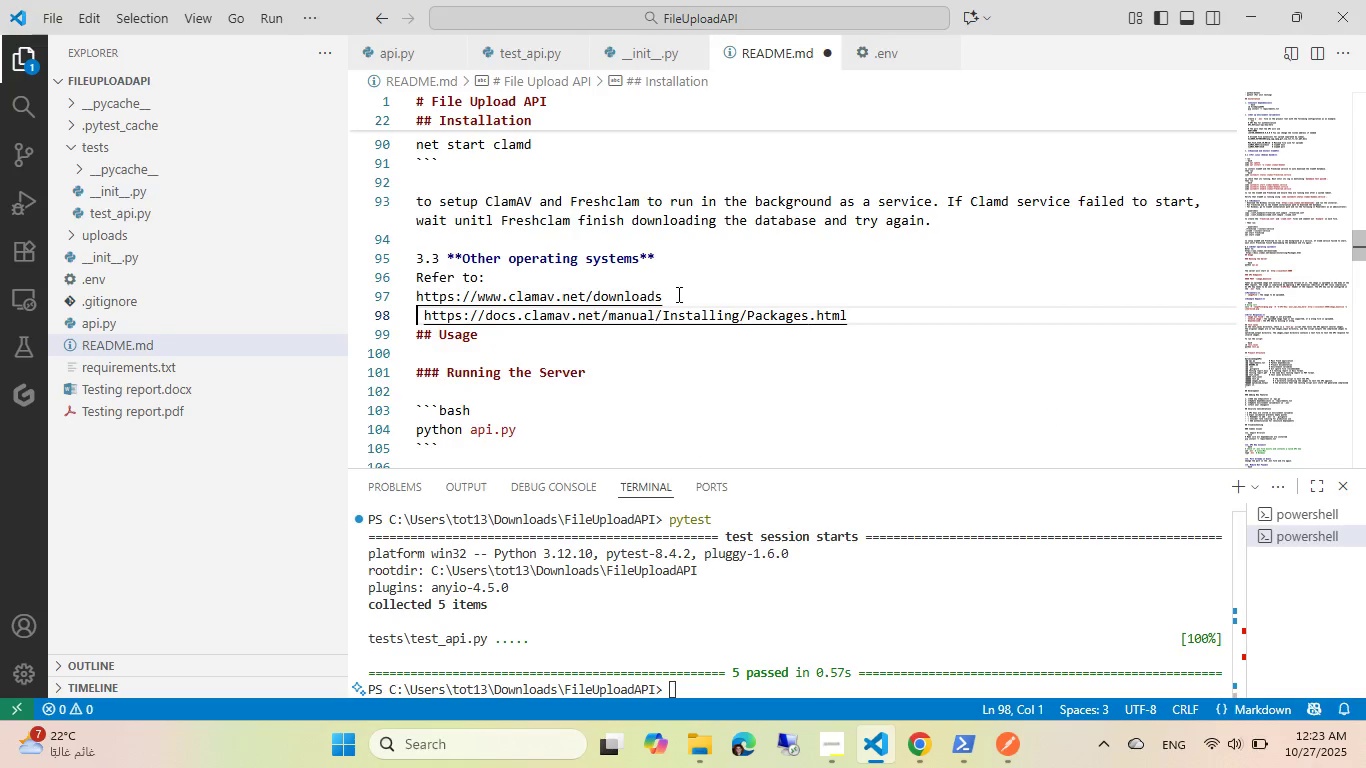 
key(End)
 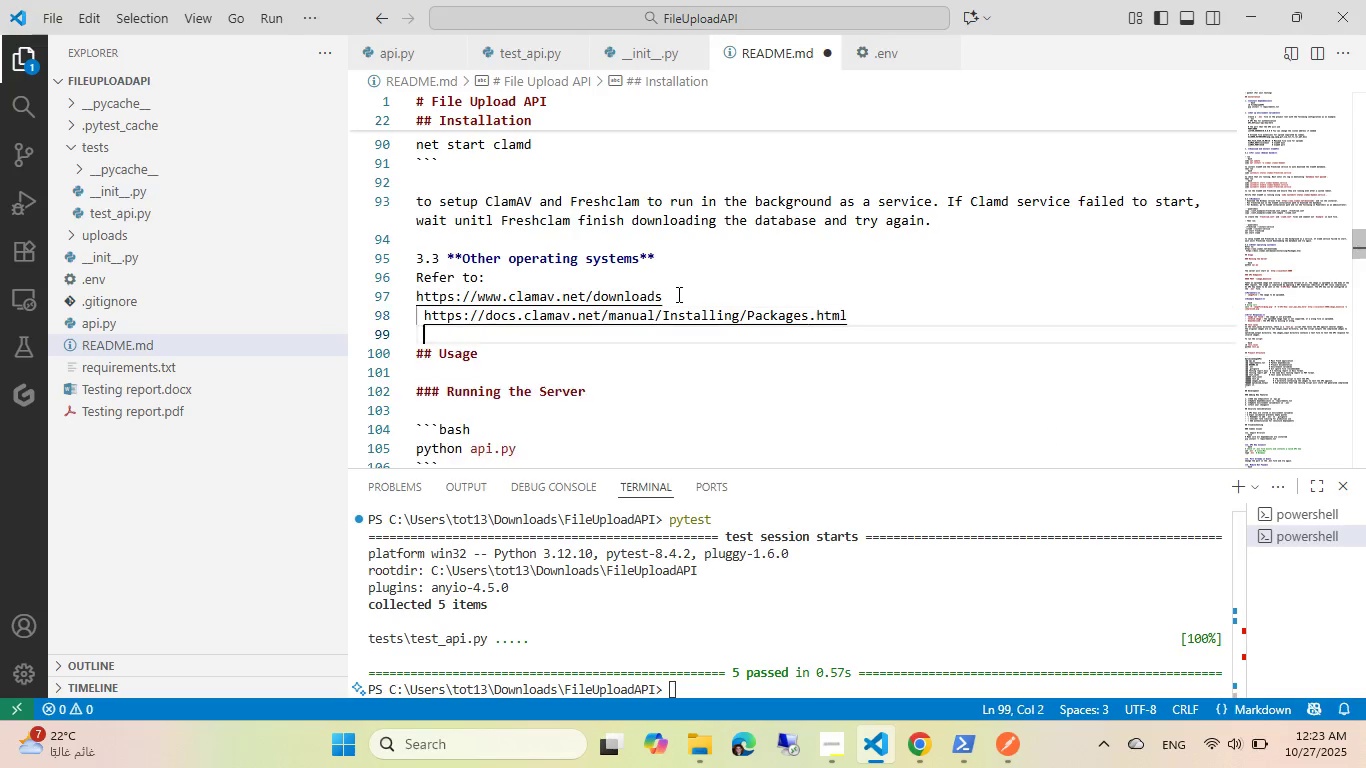 
key(Enter)
 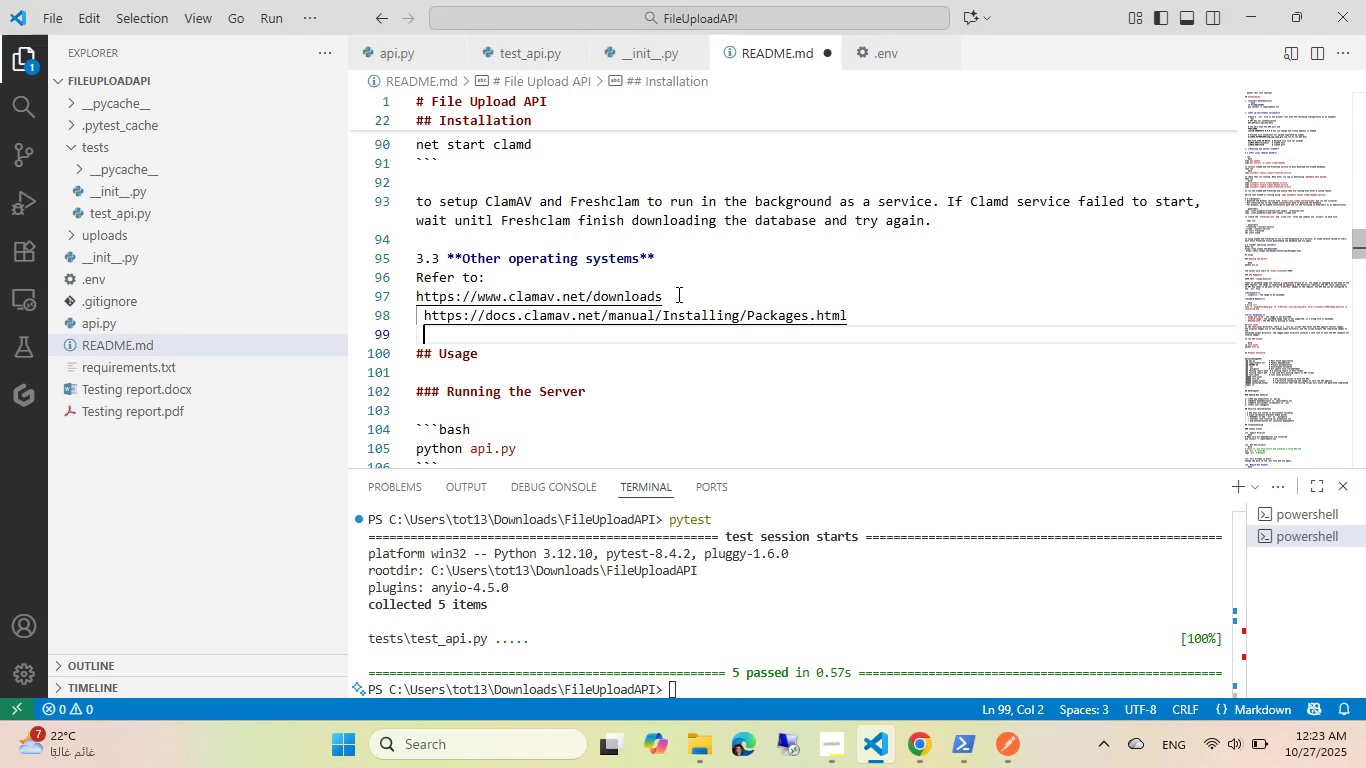 
key(Control+ControlLeft)
 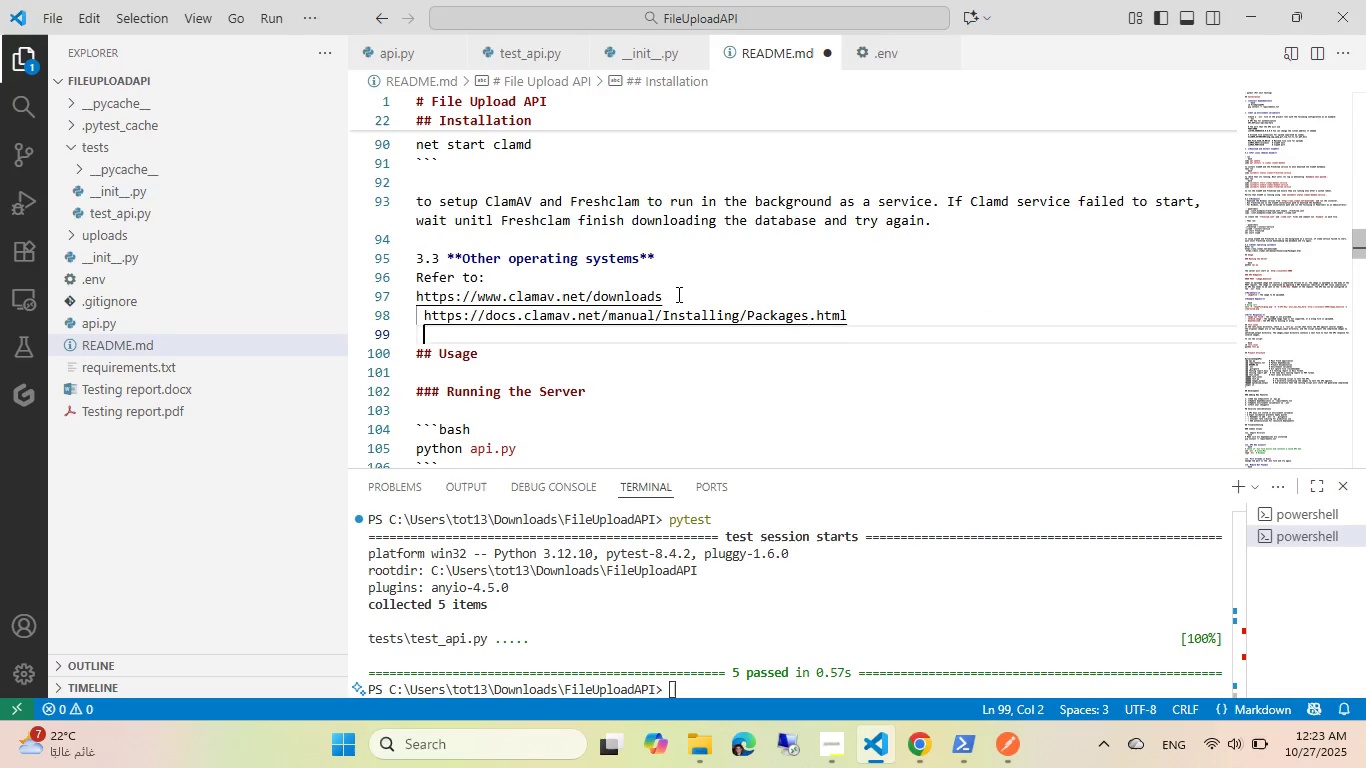 
key(V)
 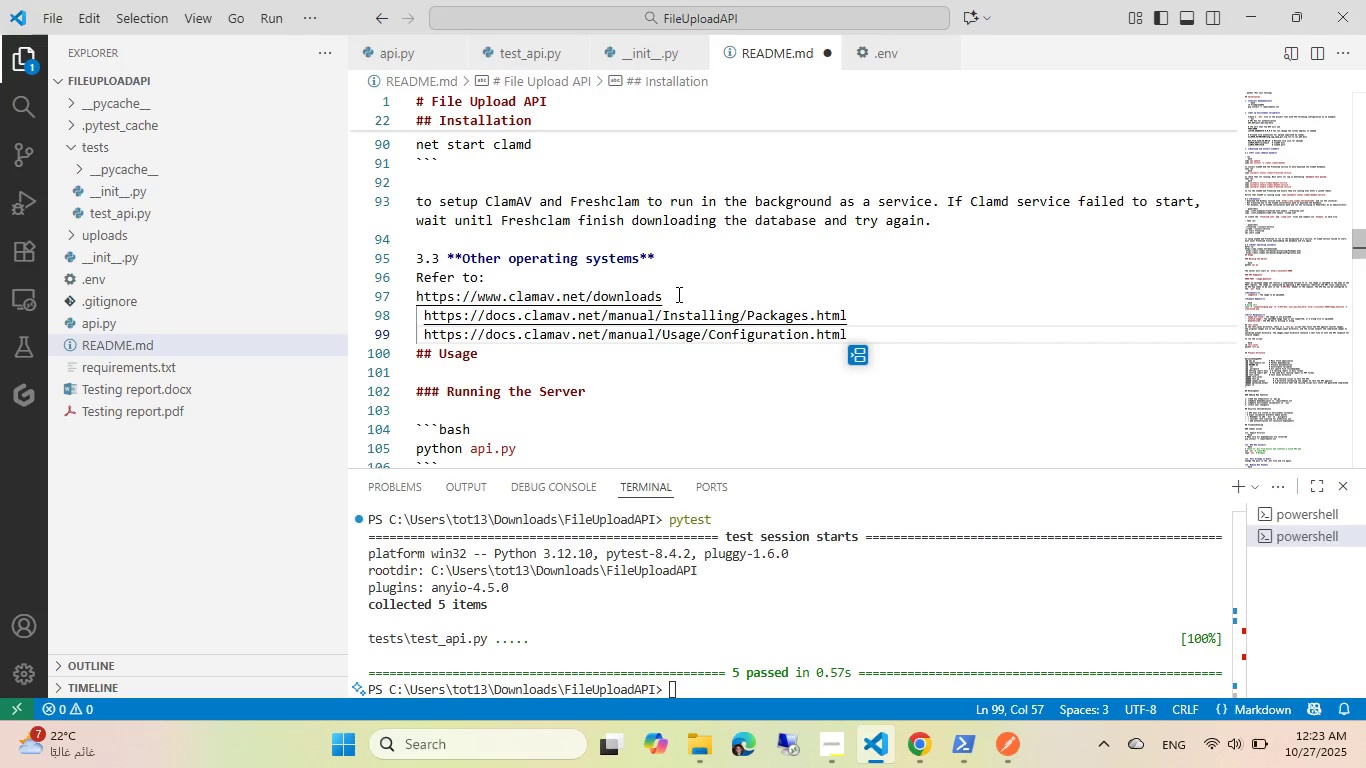 
key(Control+Home)
 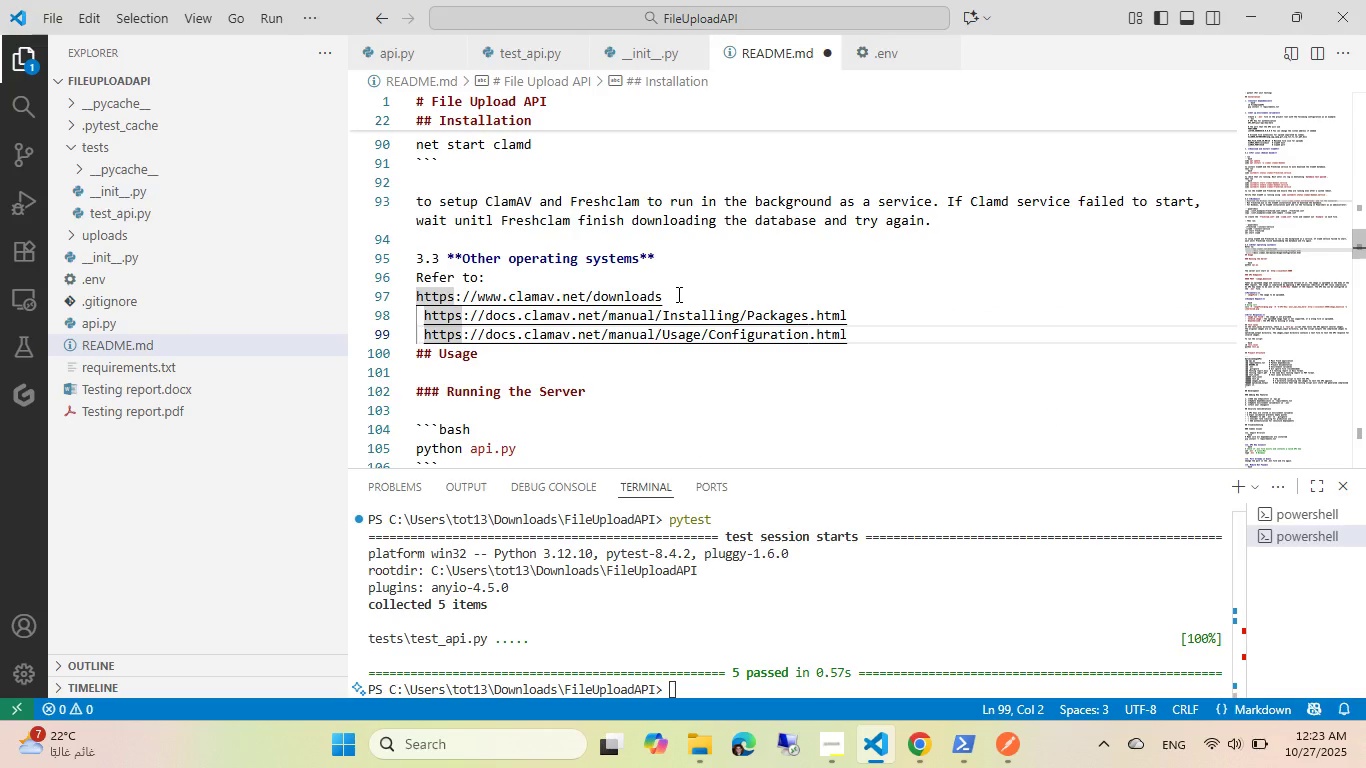 
key(Backspace)
 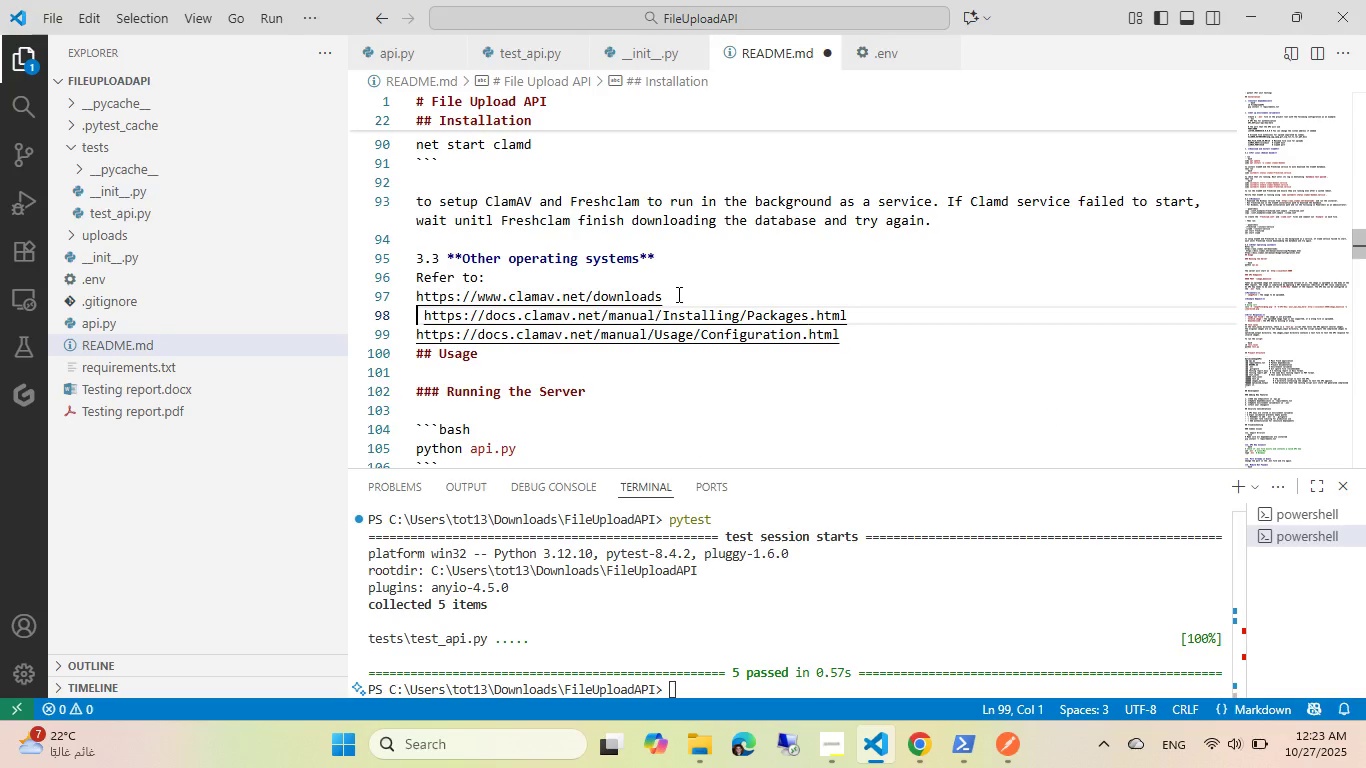 
key(ArrowUp)
 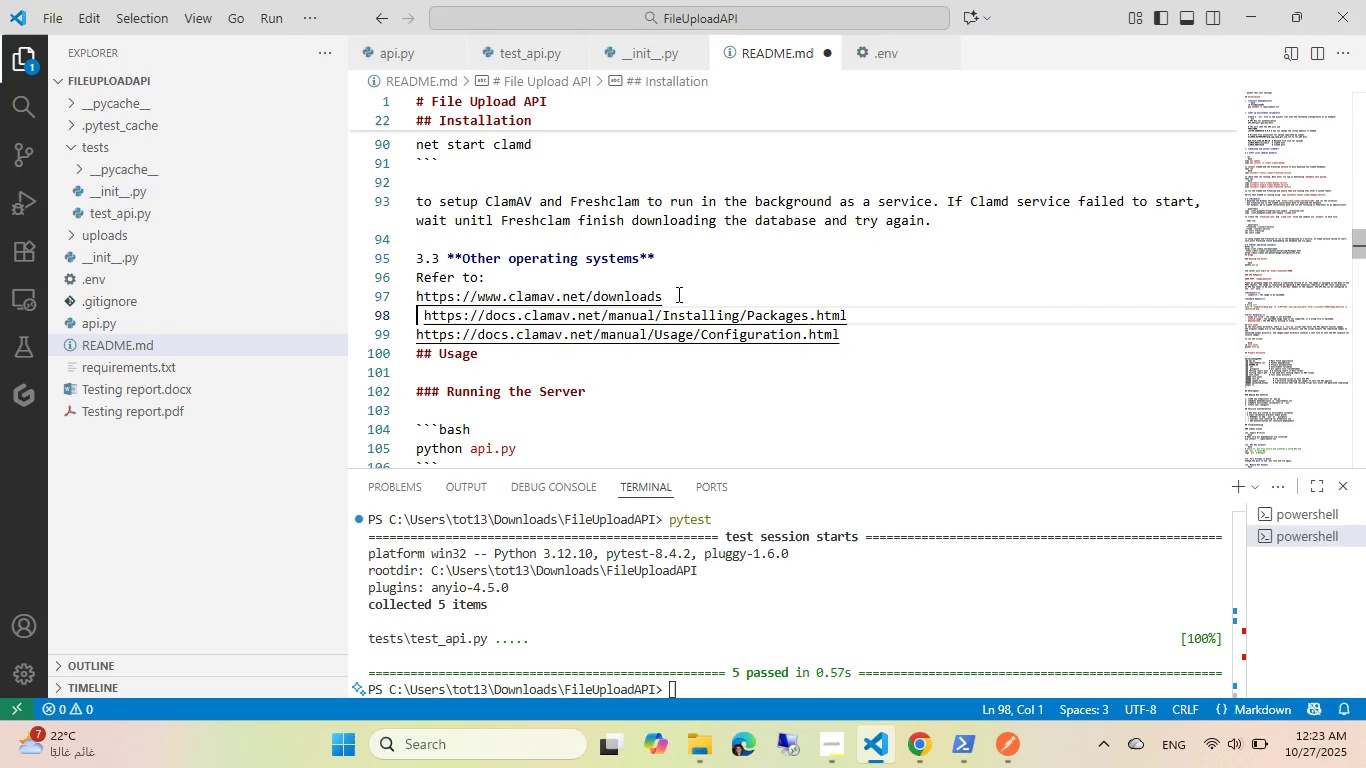 
key(ArrowRight)
 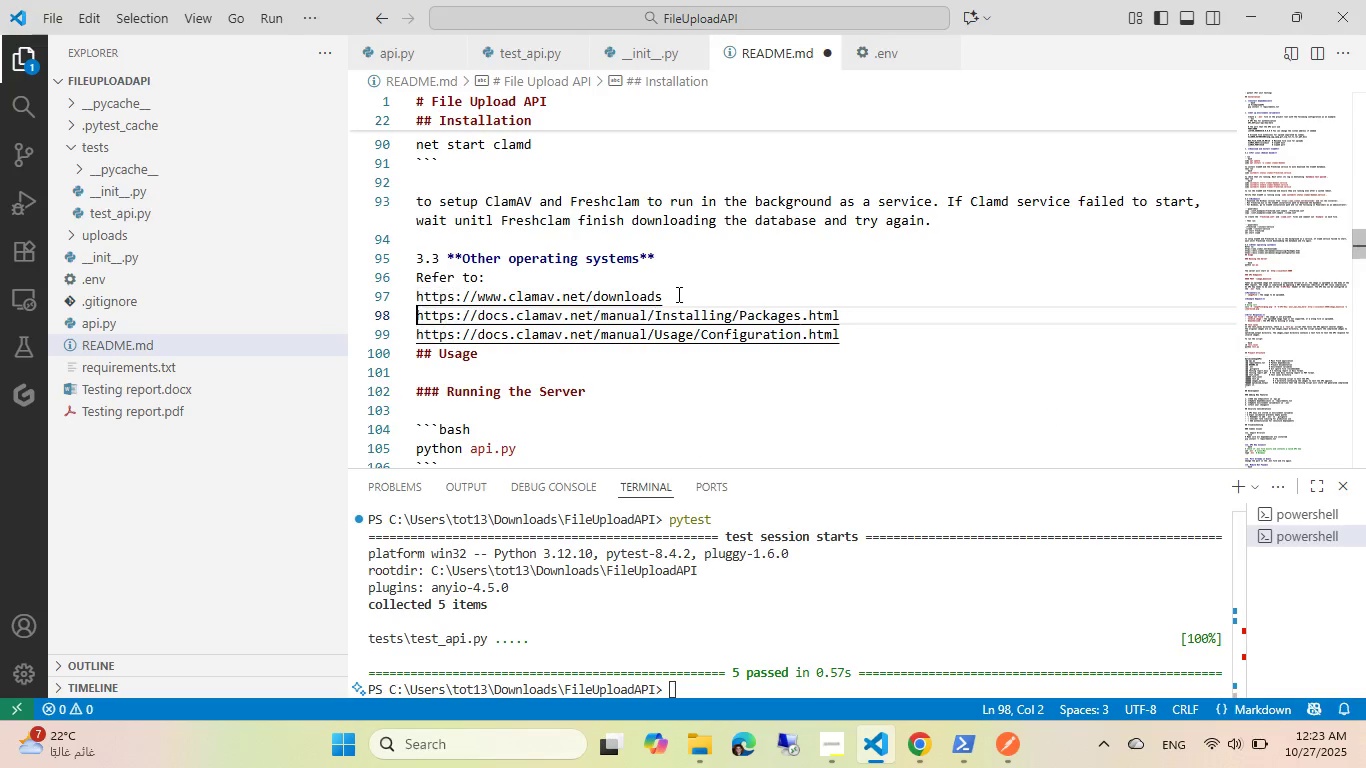 
key(Backspace)
 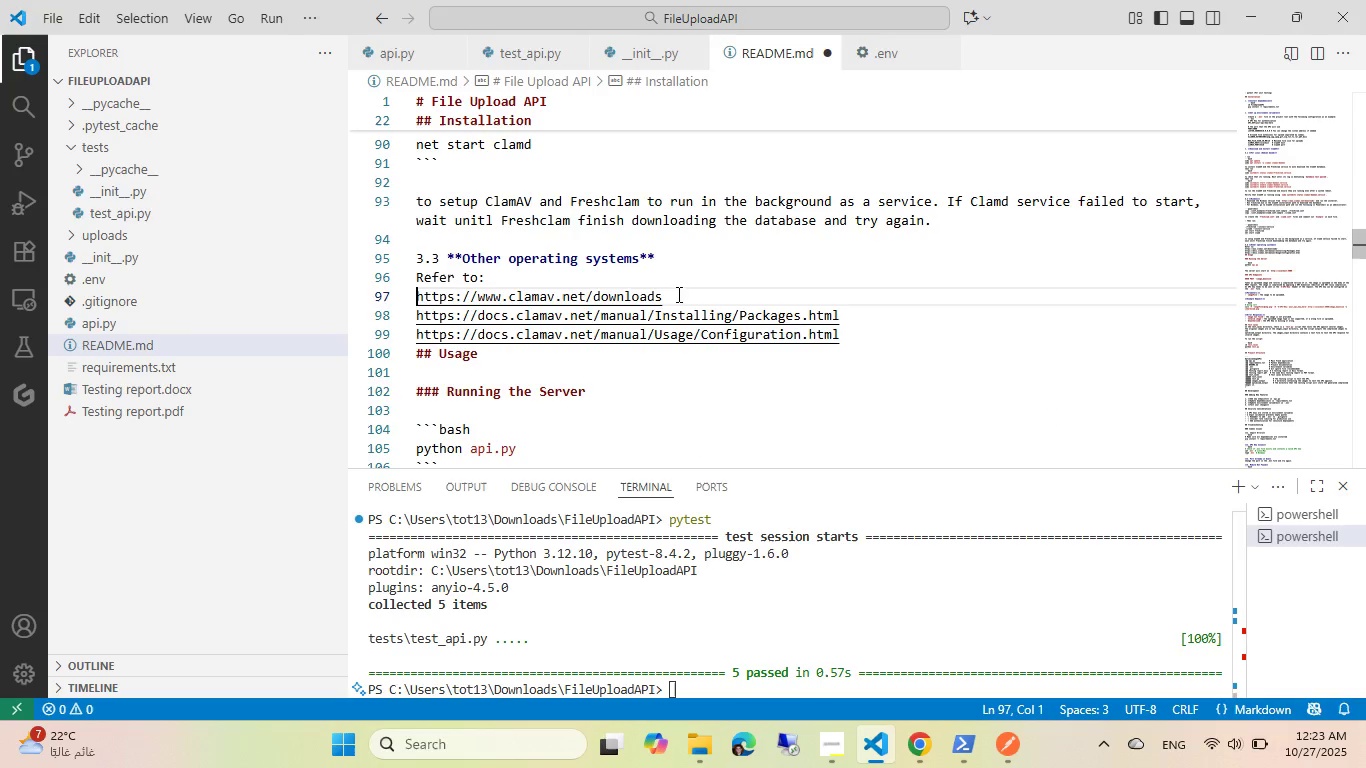 
key(ArrowUp)
 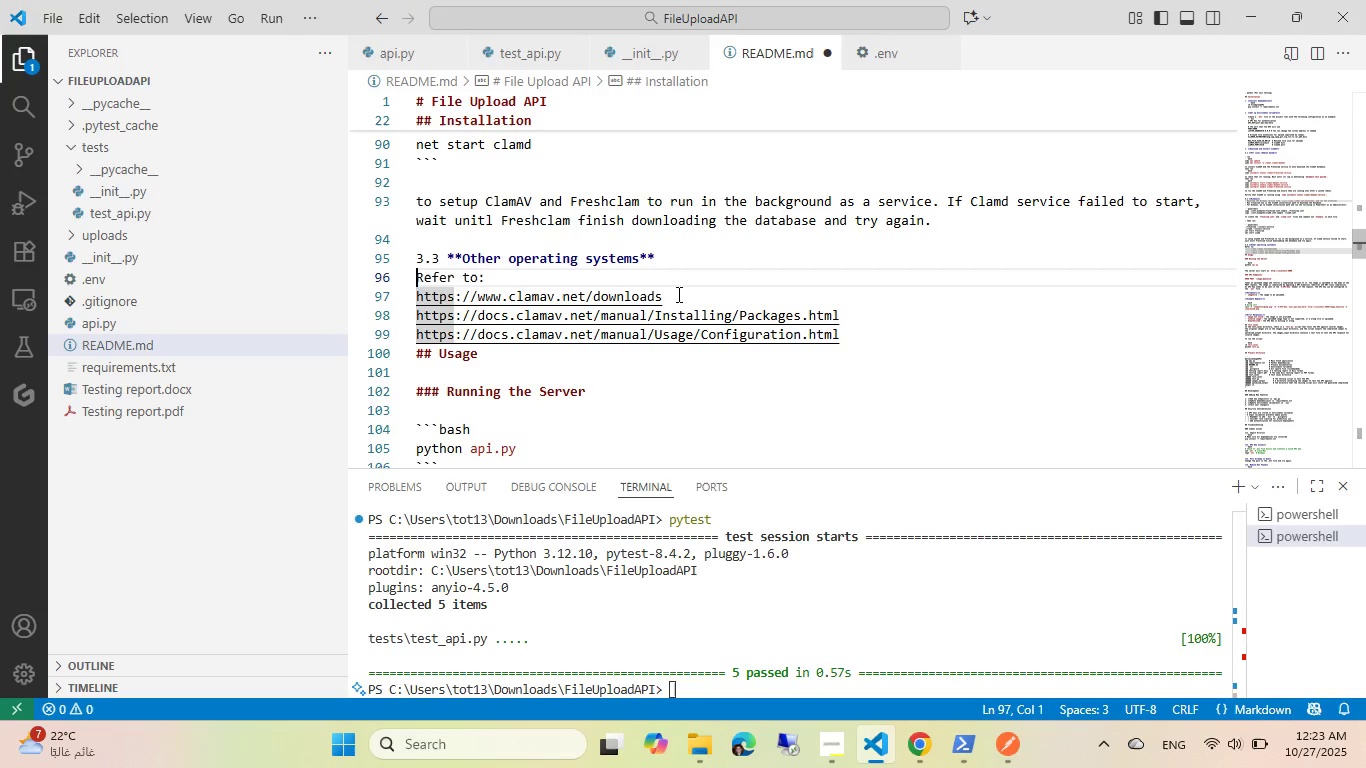 
key(ArrowUp)
 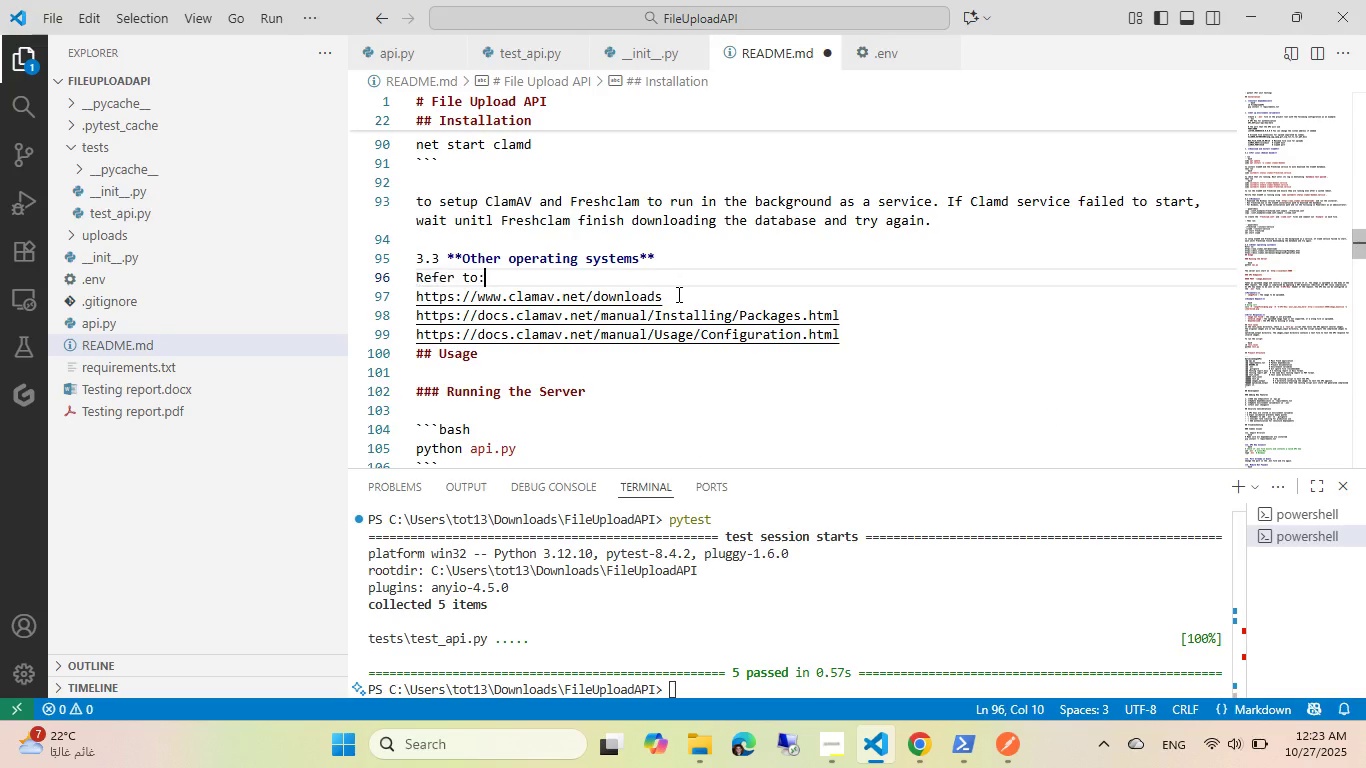 
key(End)
 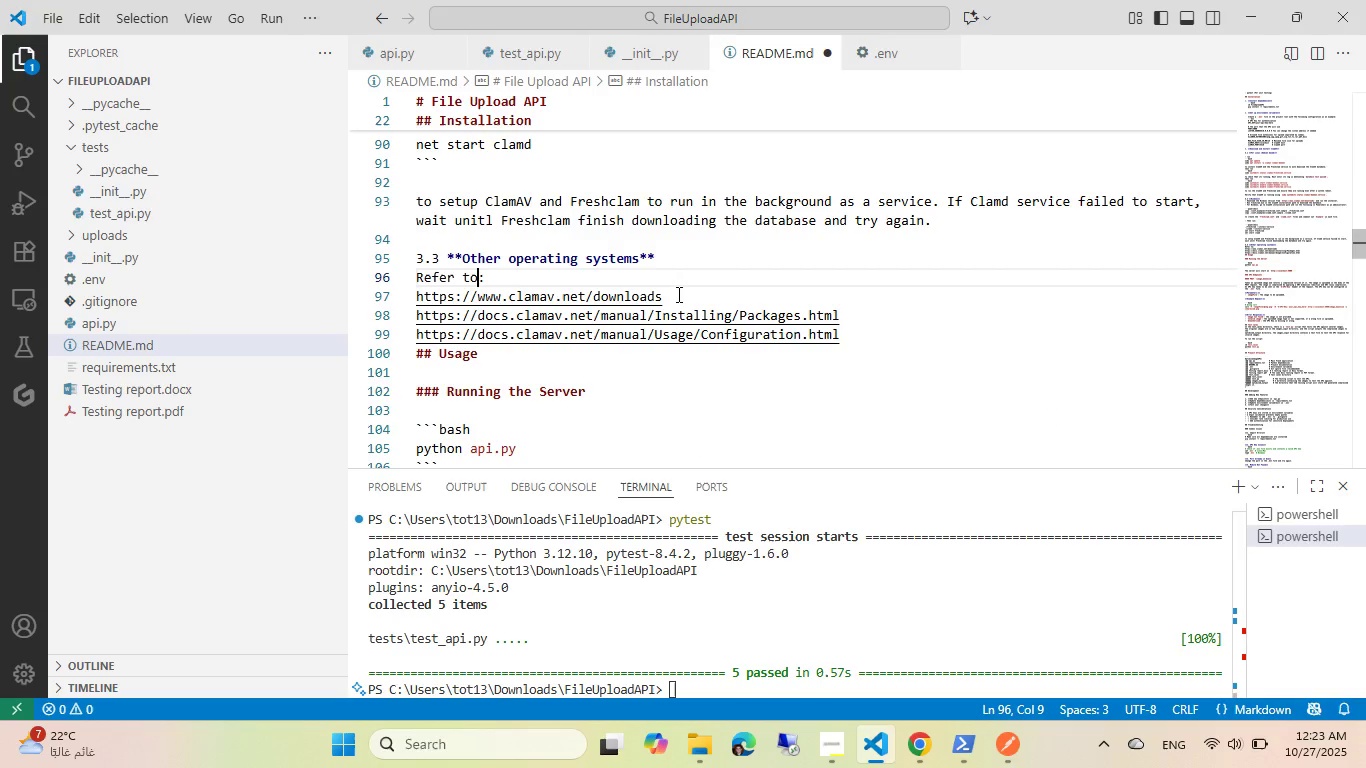 
key(ArrowLeft)
 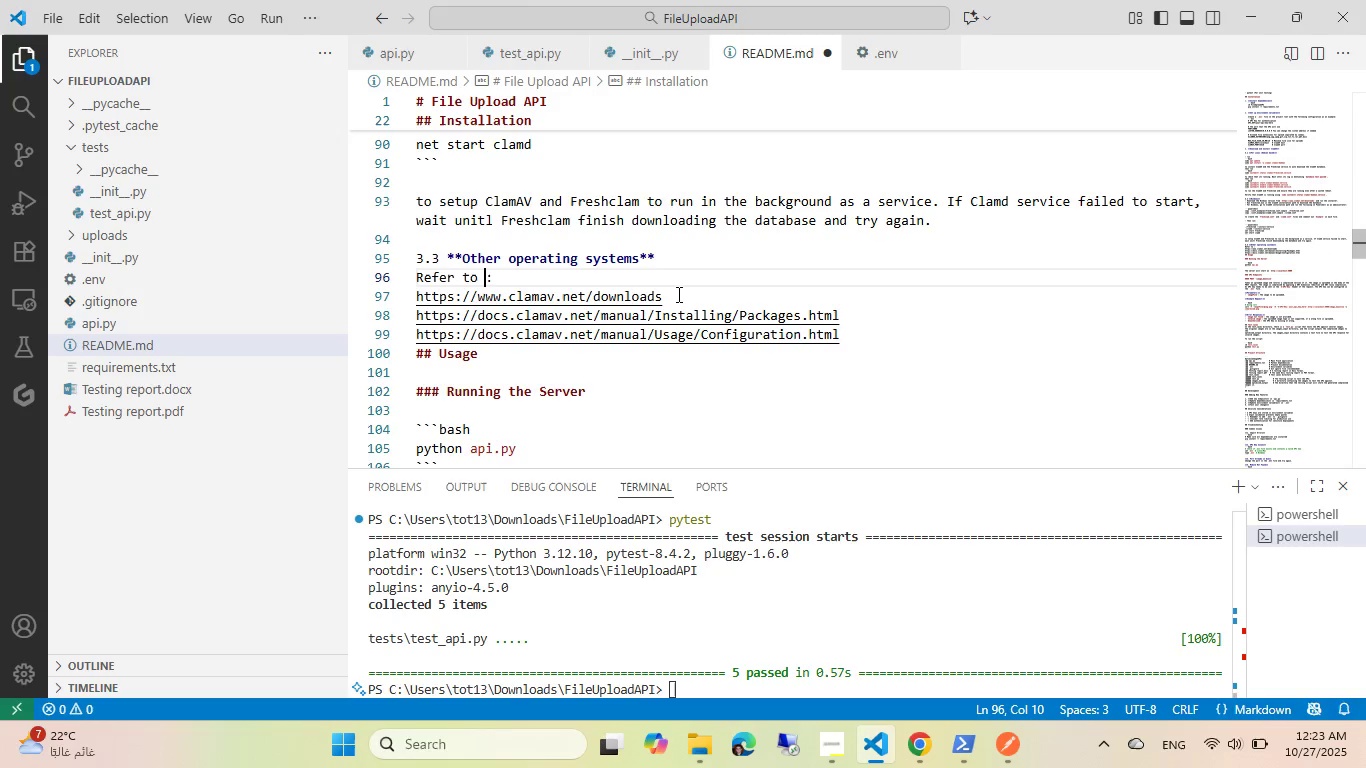 
type( the wow)
key(Backspace)
key(Backspace)
type(llowing links)
 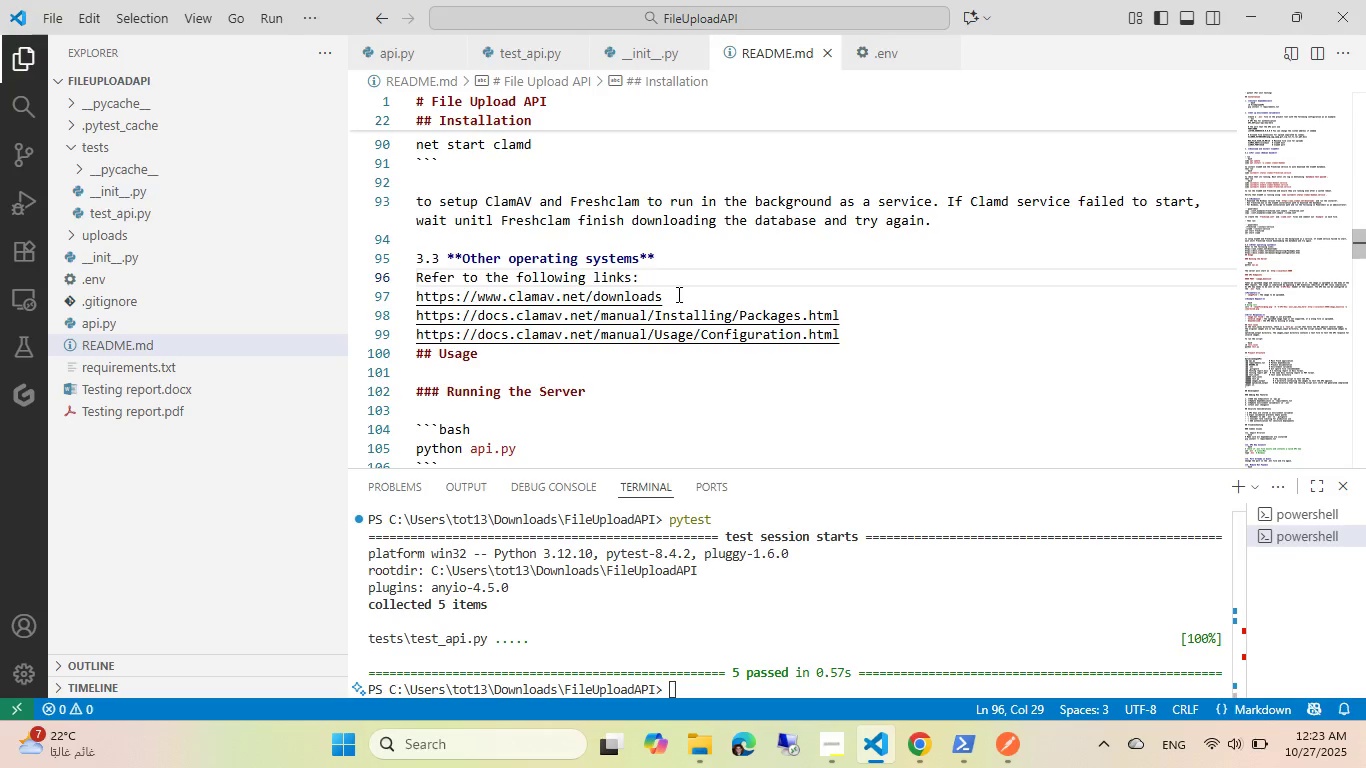 
hold_key(key=F, duration=0.34)
 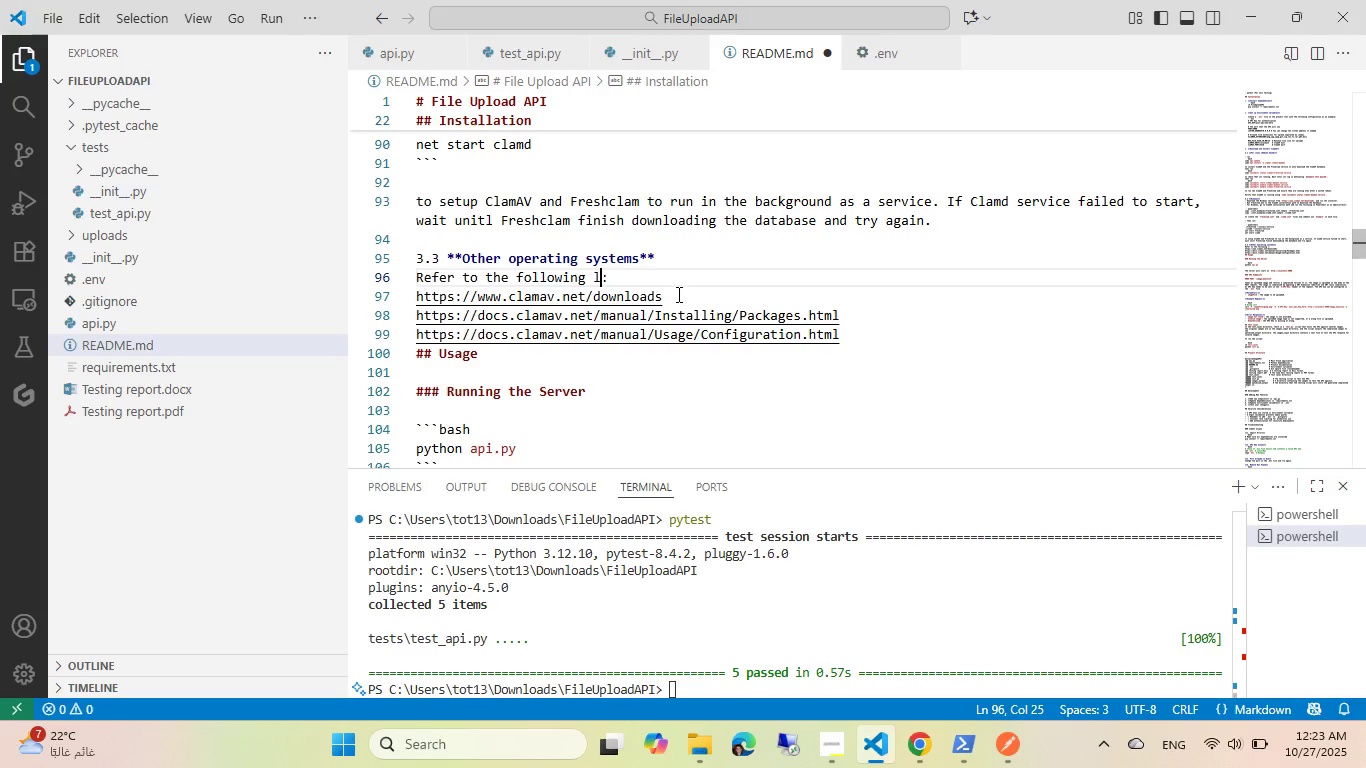 
key(Control+ControlLeft)
 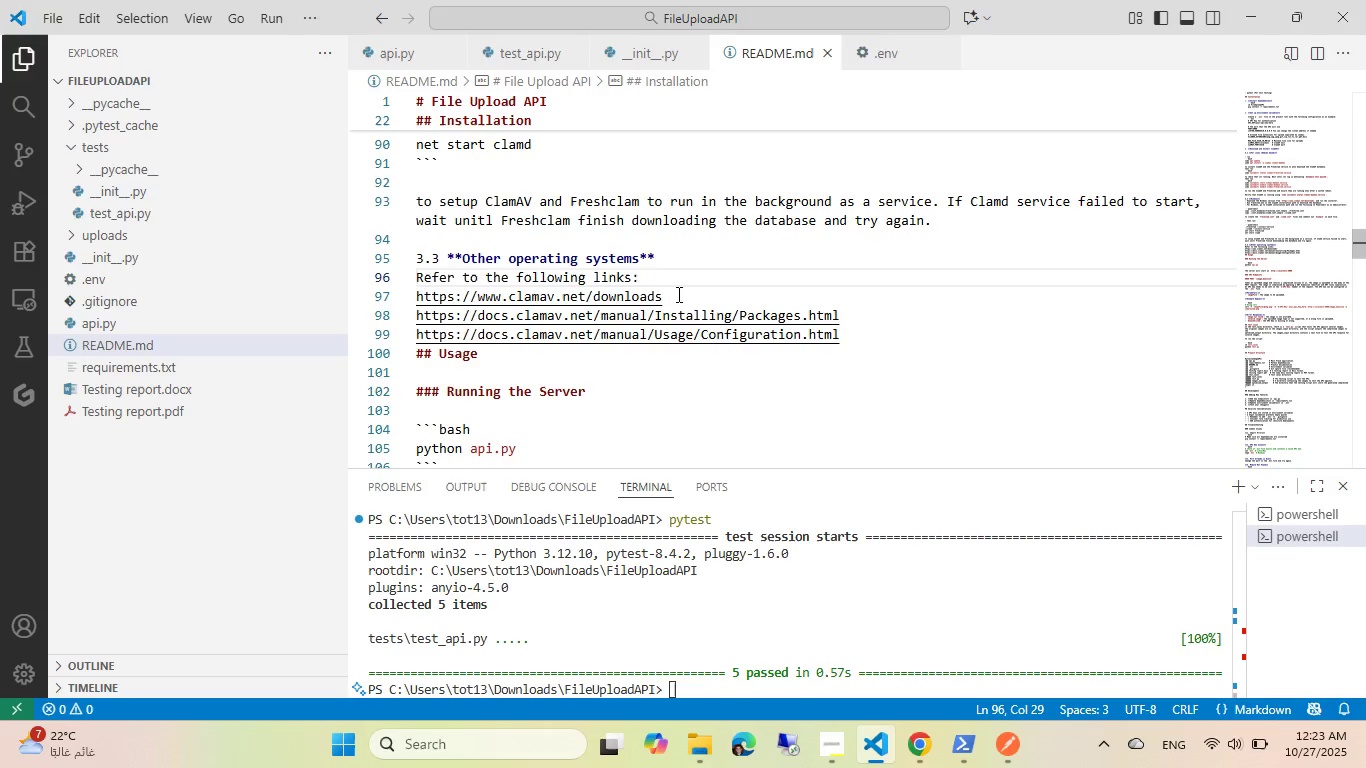 
key(Control+S)
 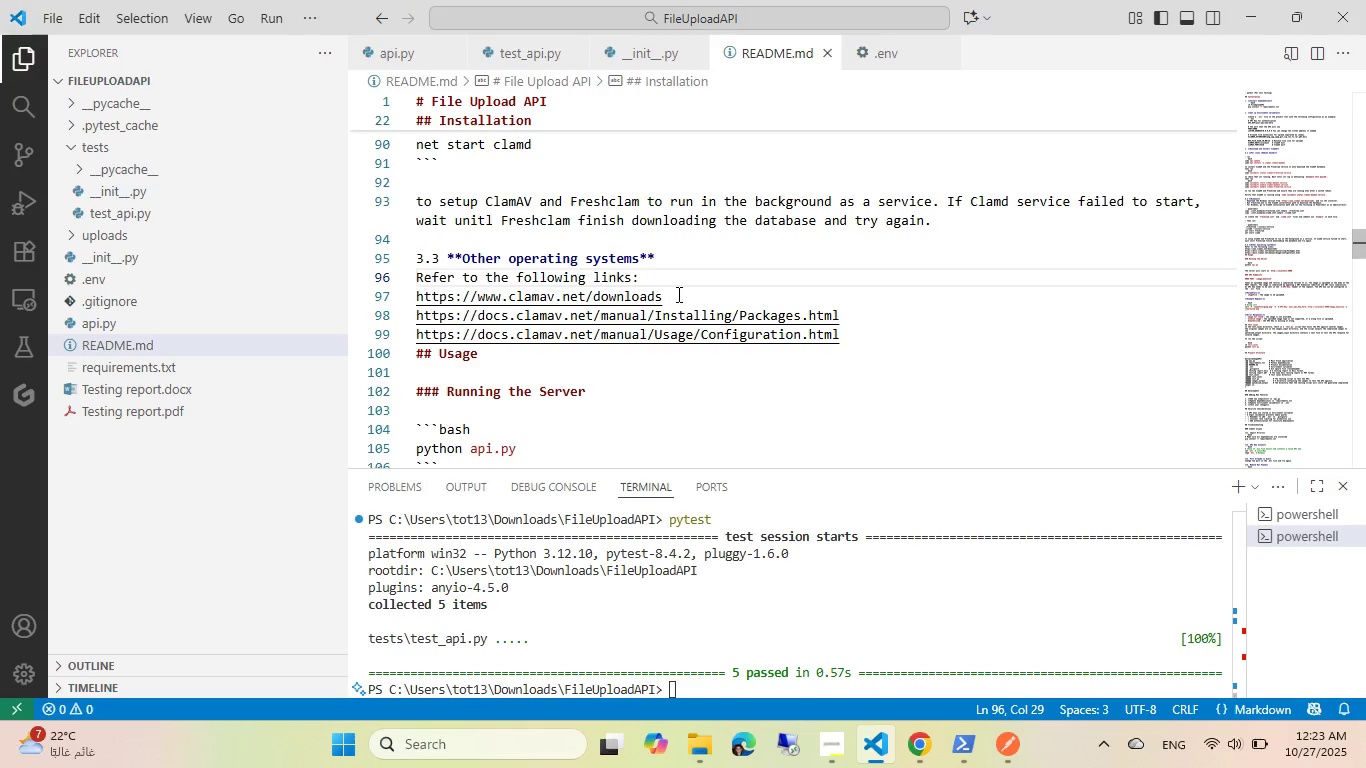 
key(Home)
 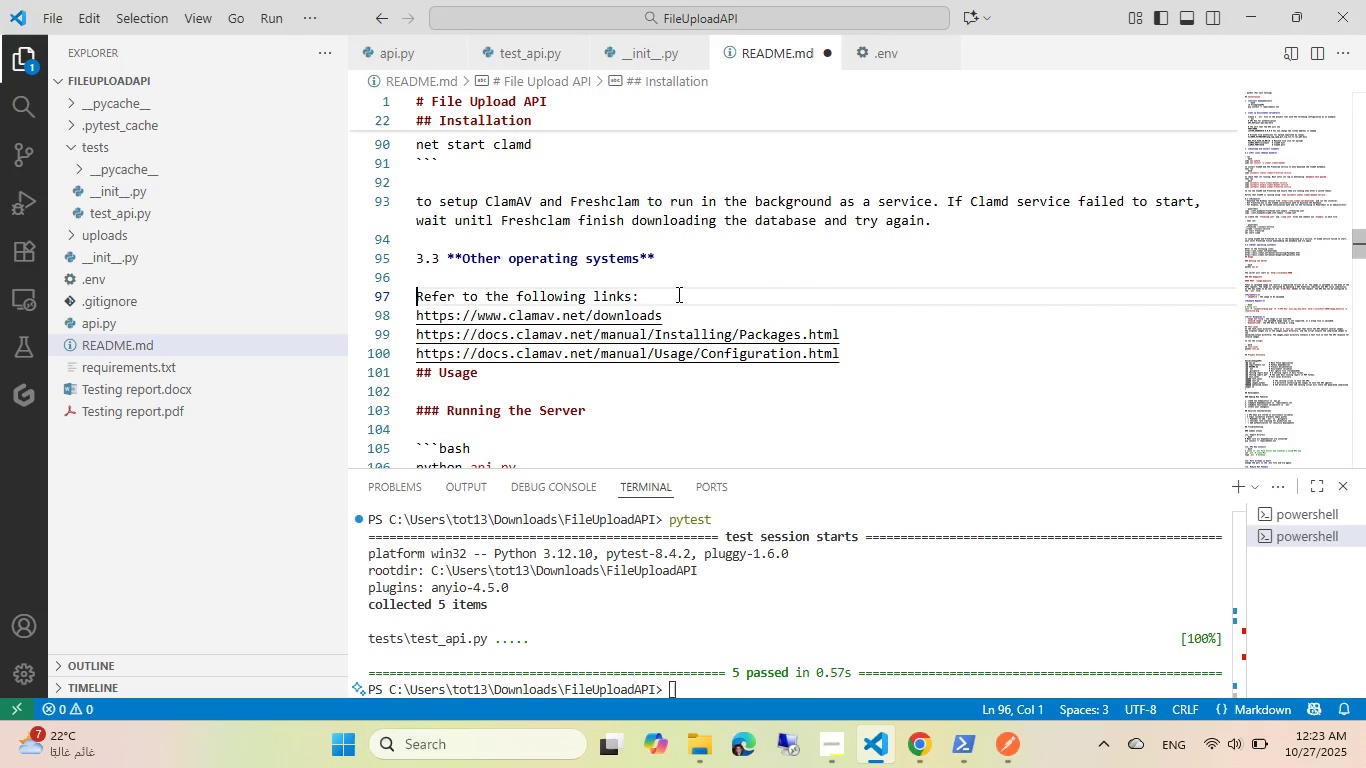 
key(Enter)
 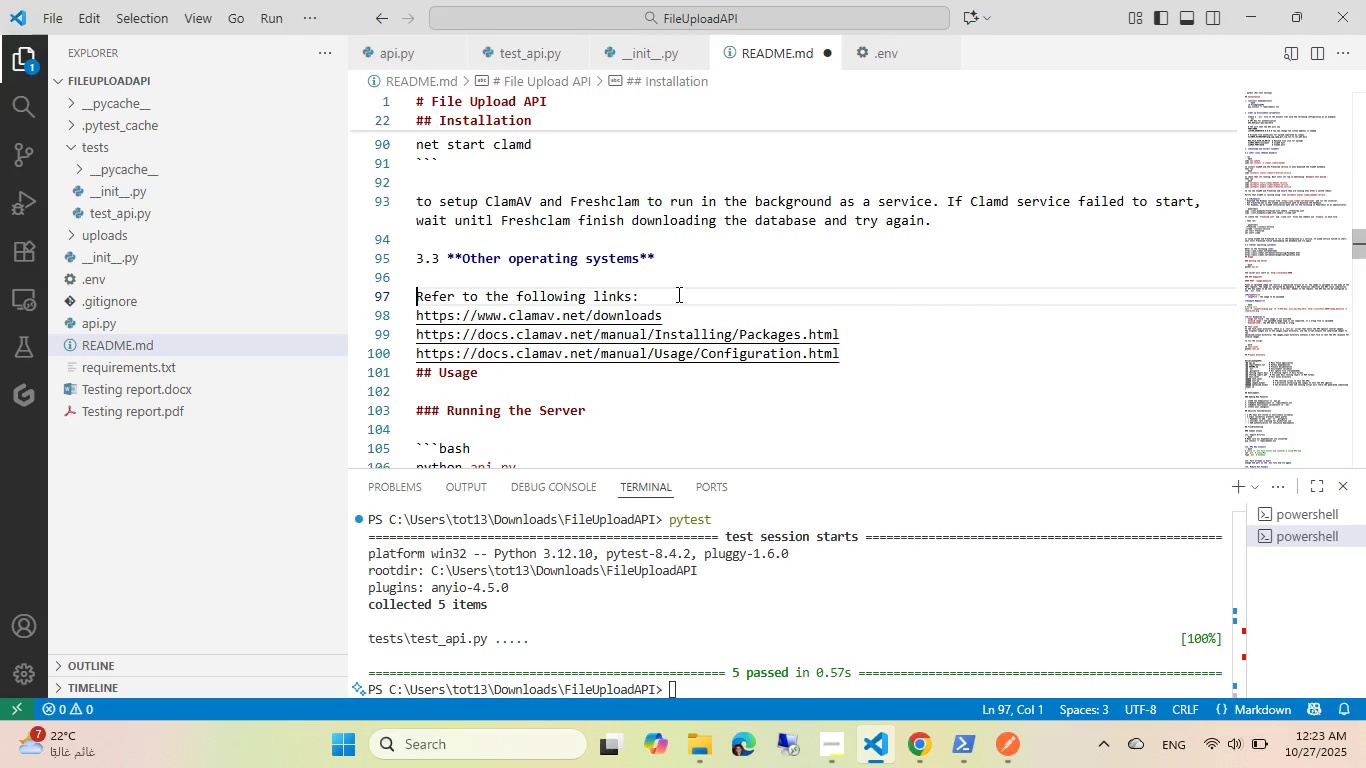 
key(Control+ControlLeft)
 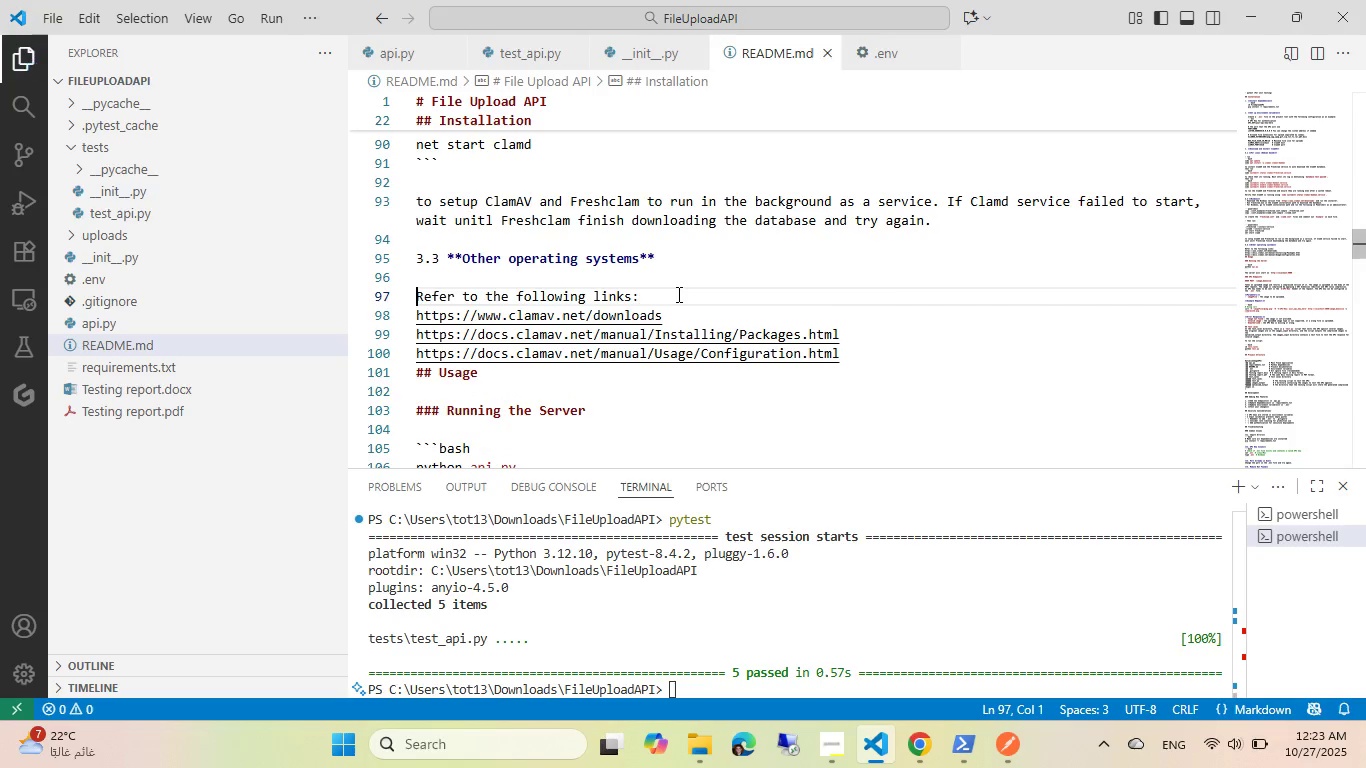 
key(Control+S)
 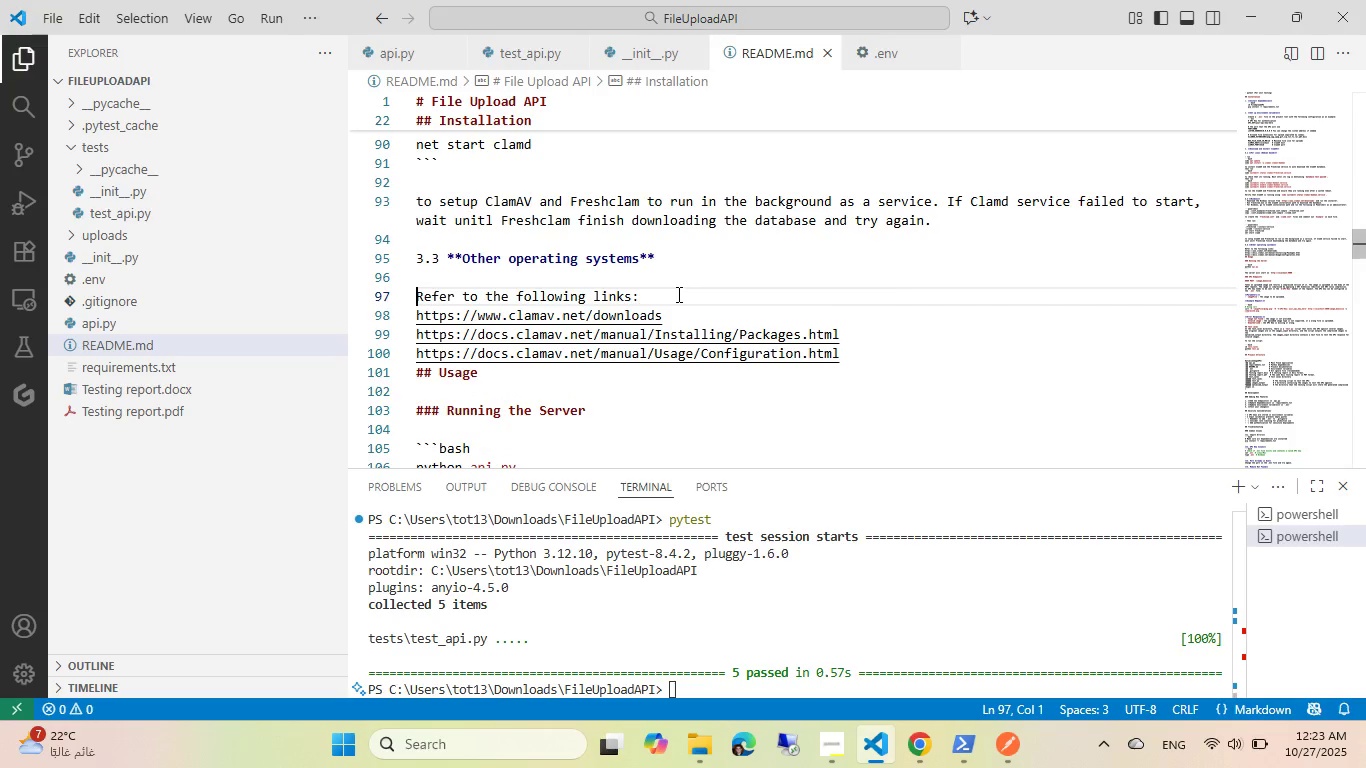 
scroll: coordinate [677, 294], scroll_direction: down, amount: 1.0
 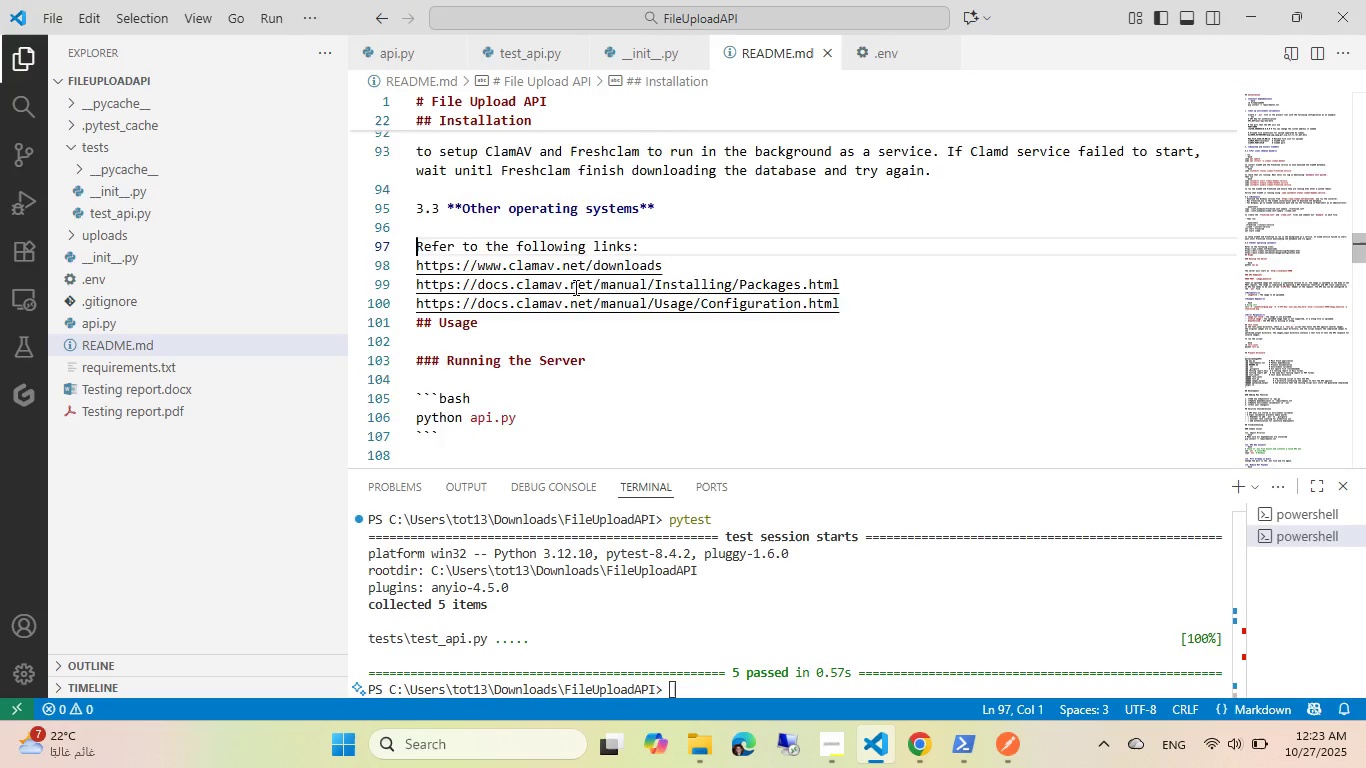 
scroll: coordinate [670, 262], scroll_direction: up, amount: 7.0
 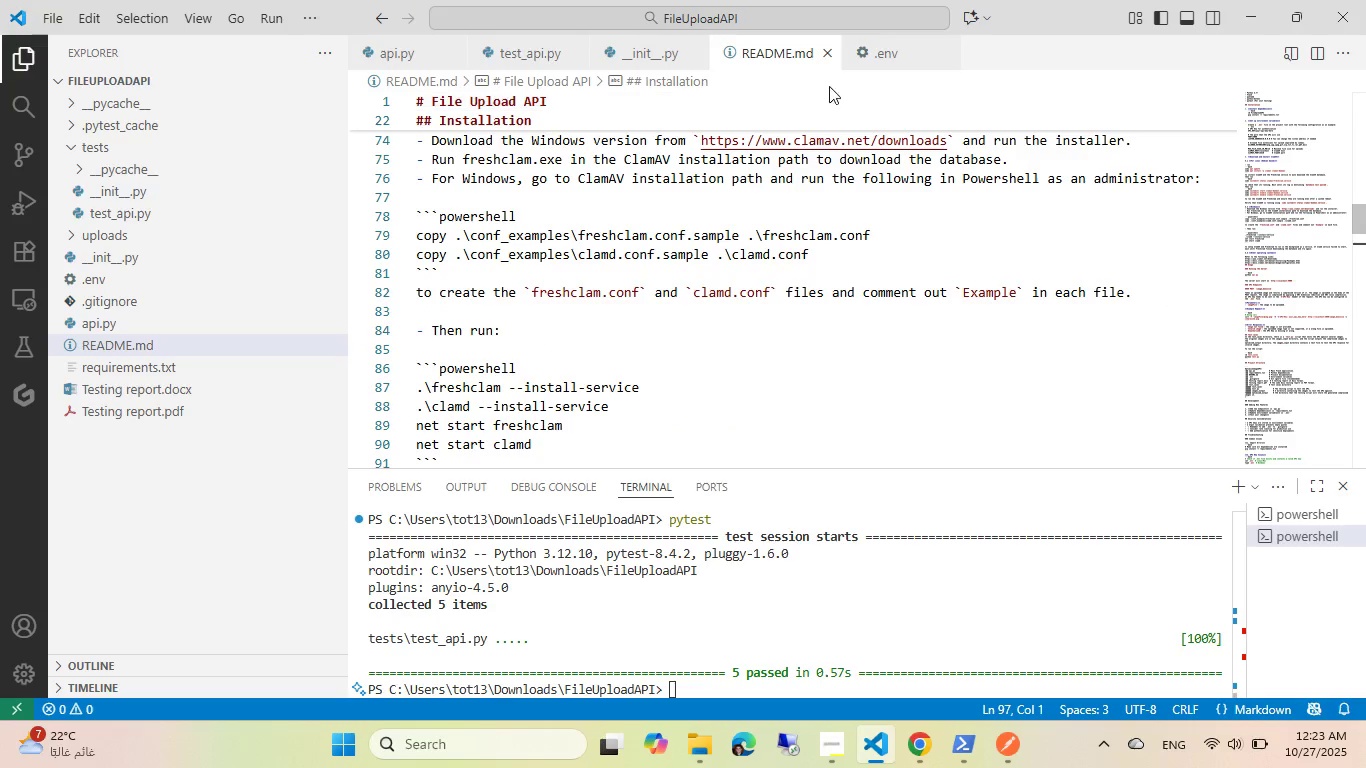 
left_click([880, 51])
 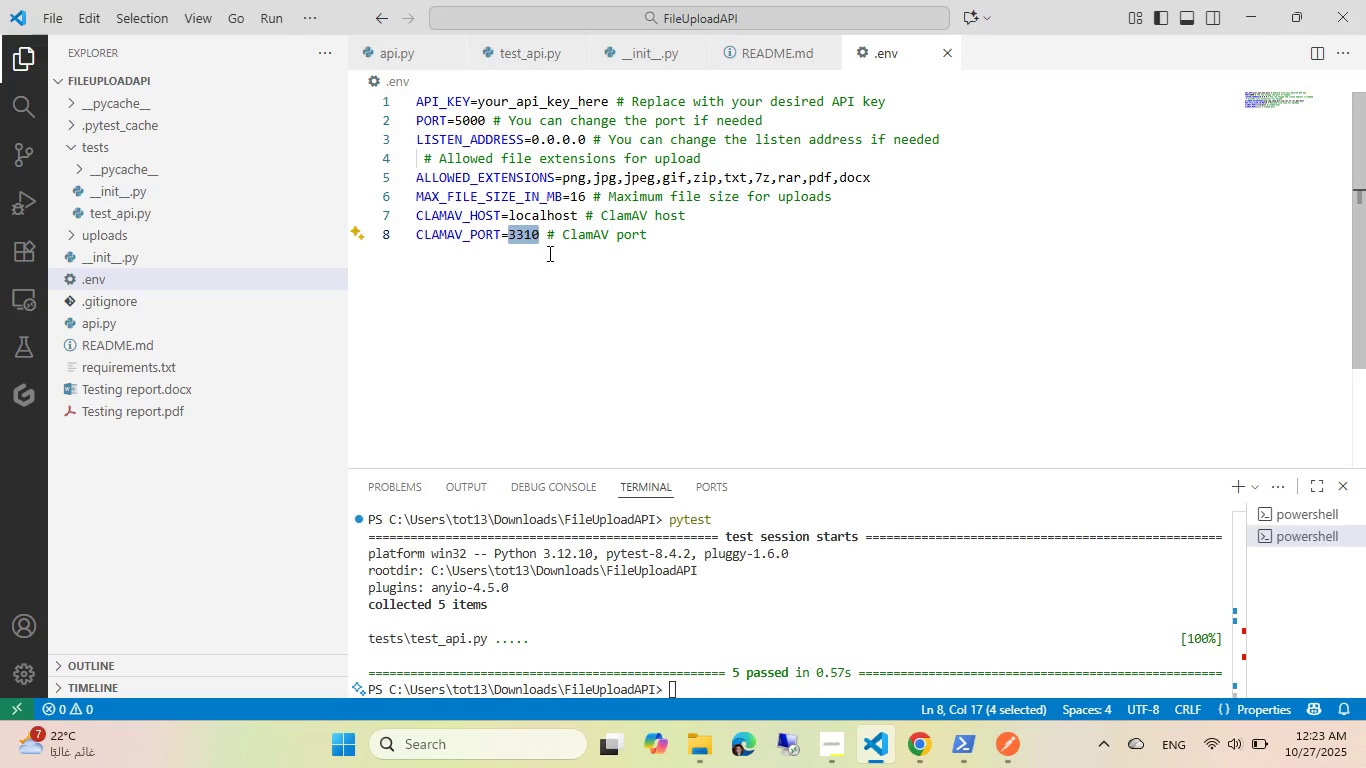 
left_click([603, 244])
 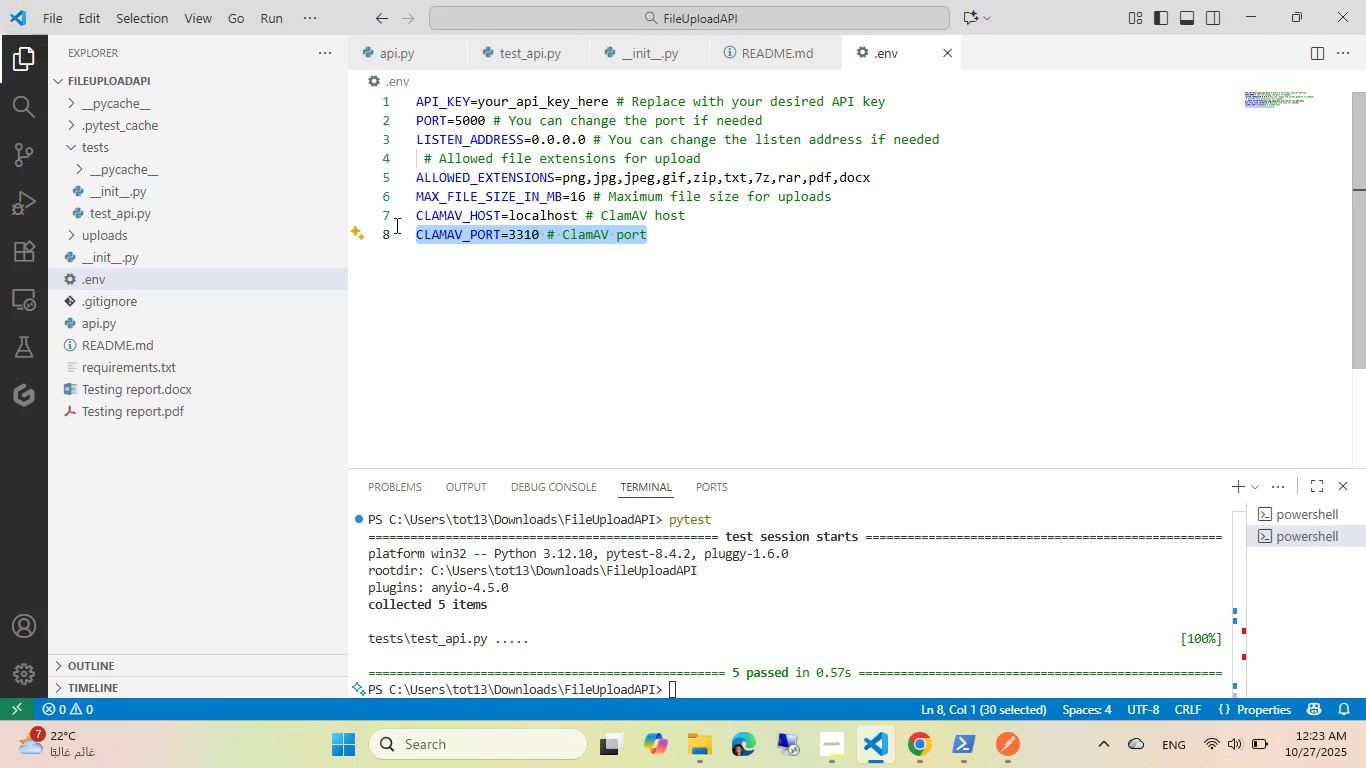 
key(Backspace)
 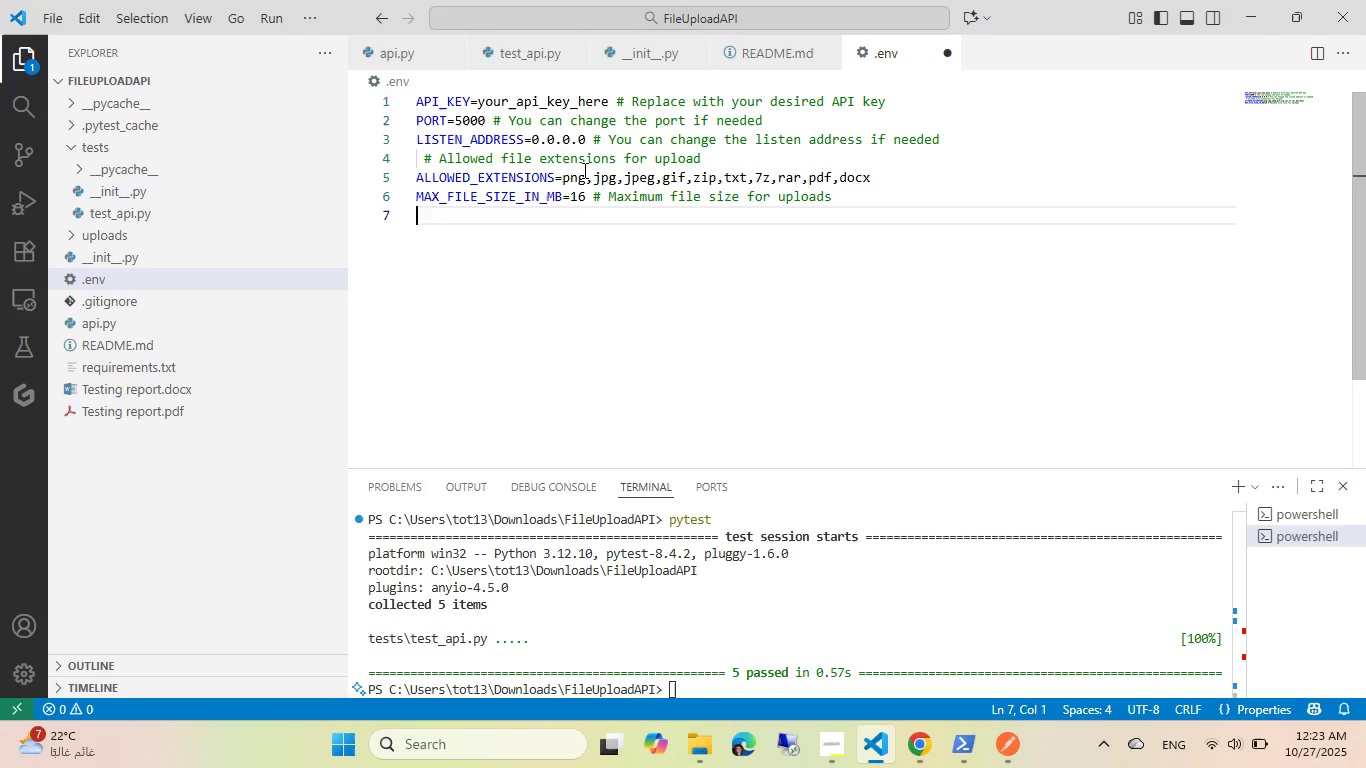 
key(Backspace)
 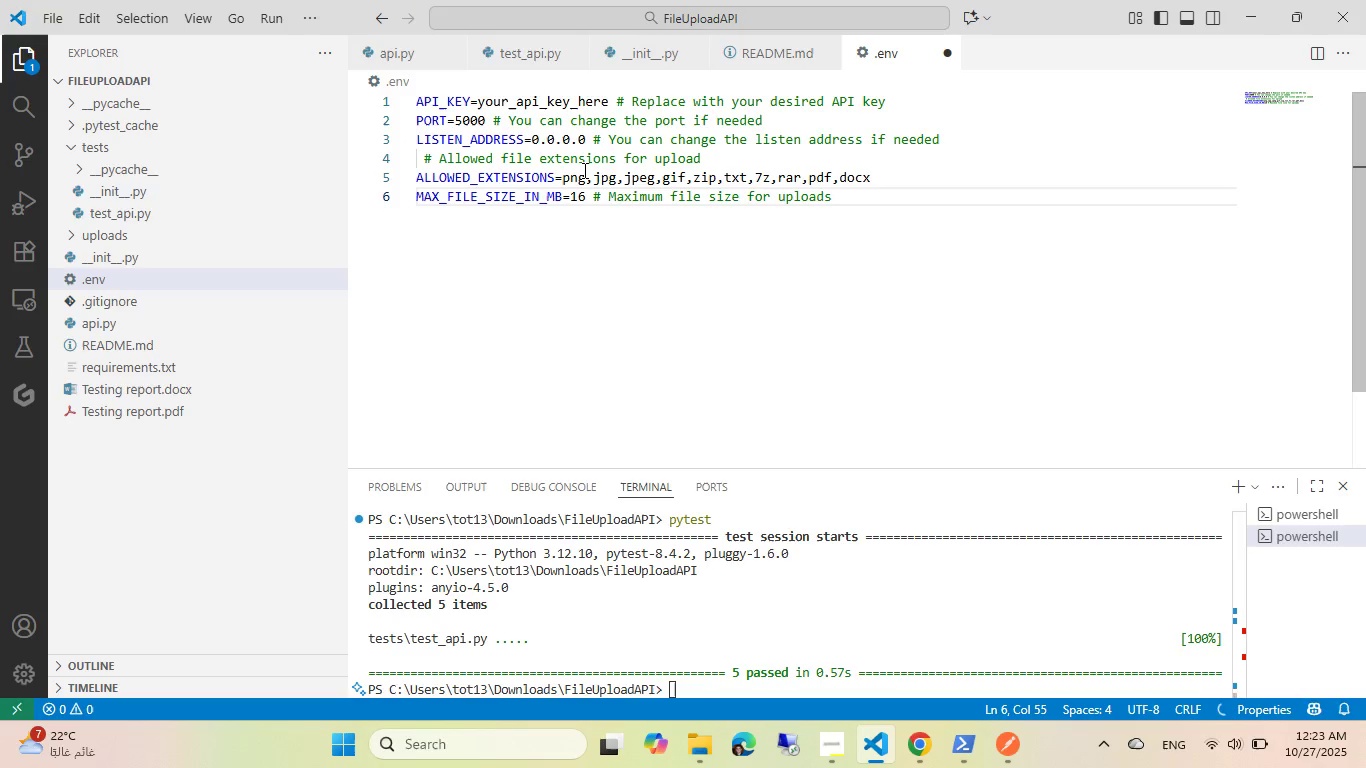 
key(Control+S)
 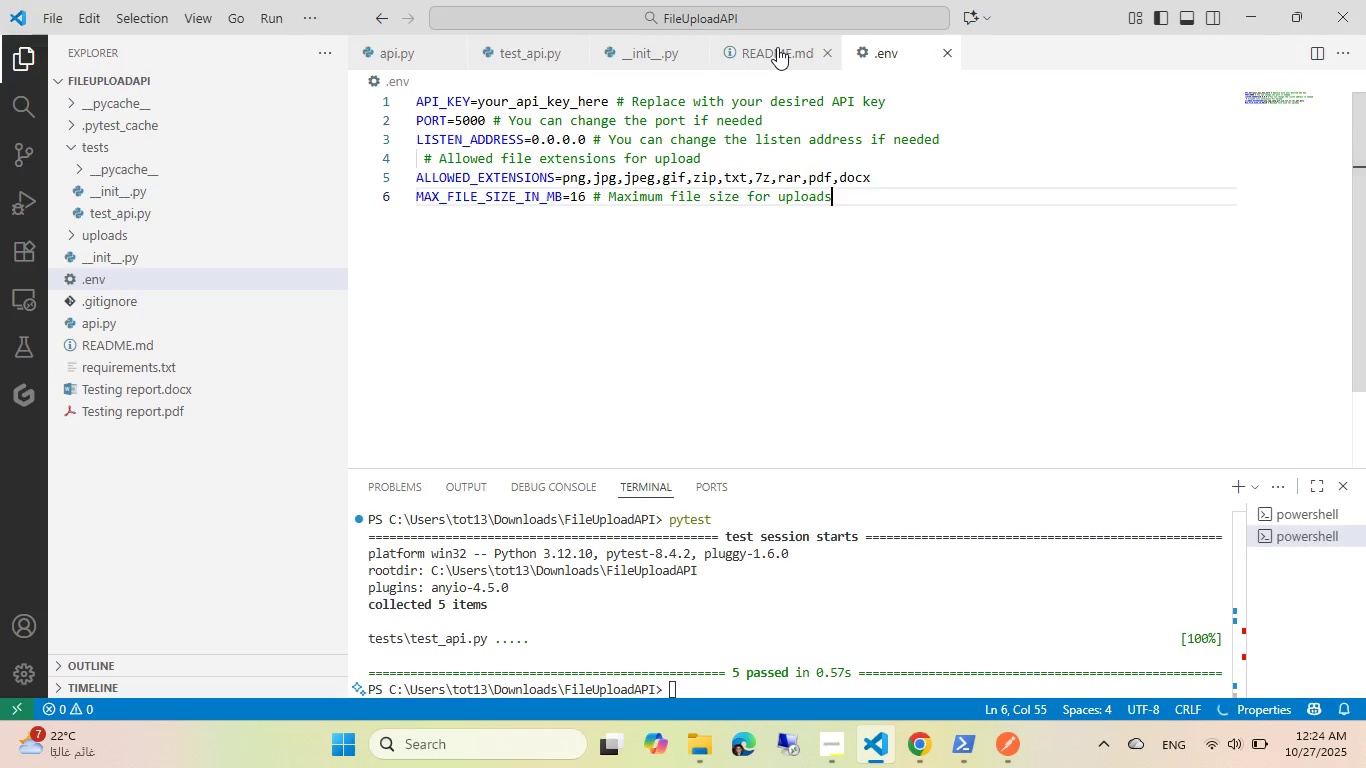 
left_click([777, 47])
 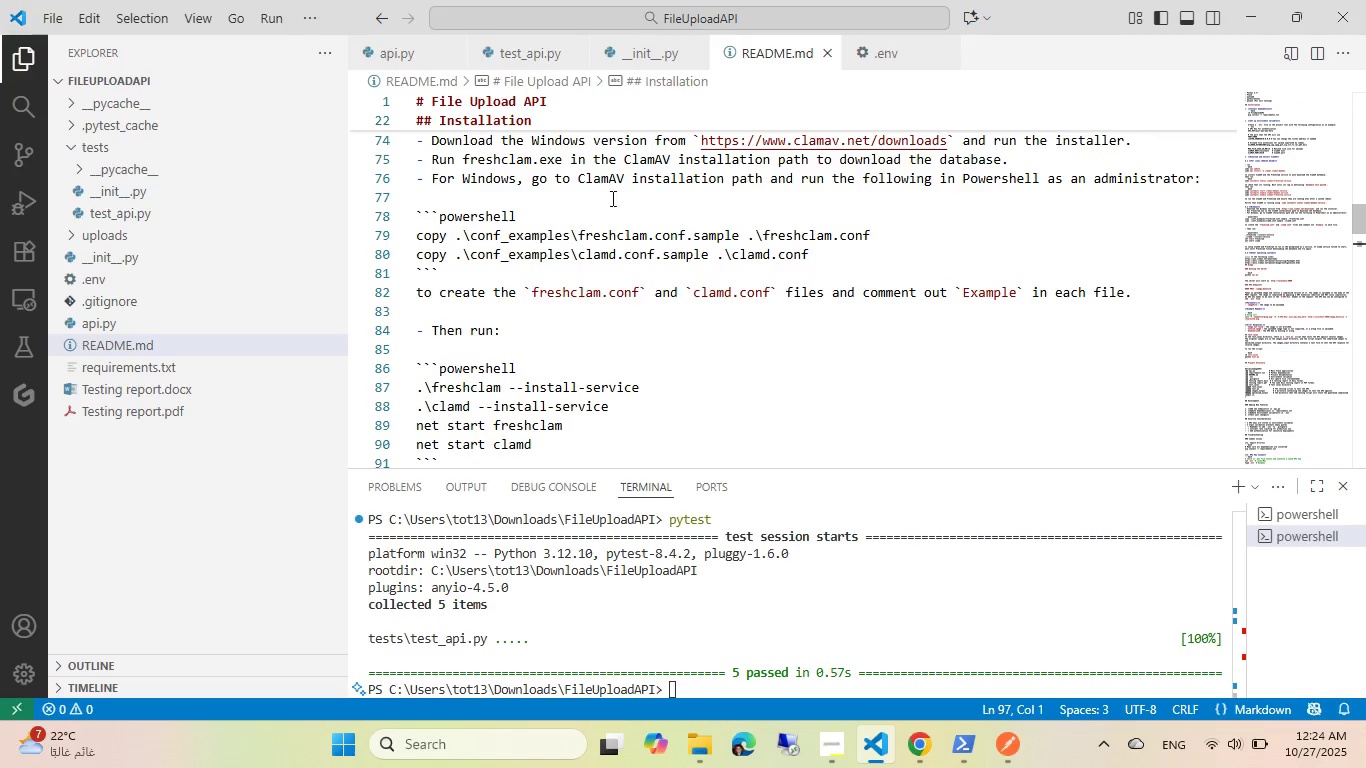 
scroll: coordinate [480, 265], scroll_direction: up, amount: 15.0
 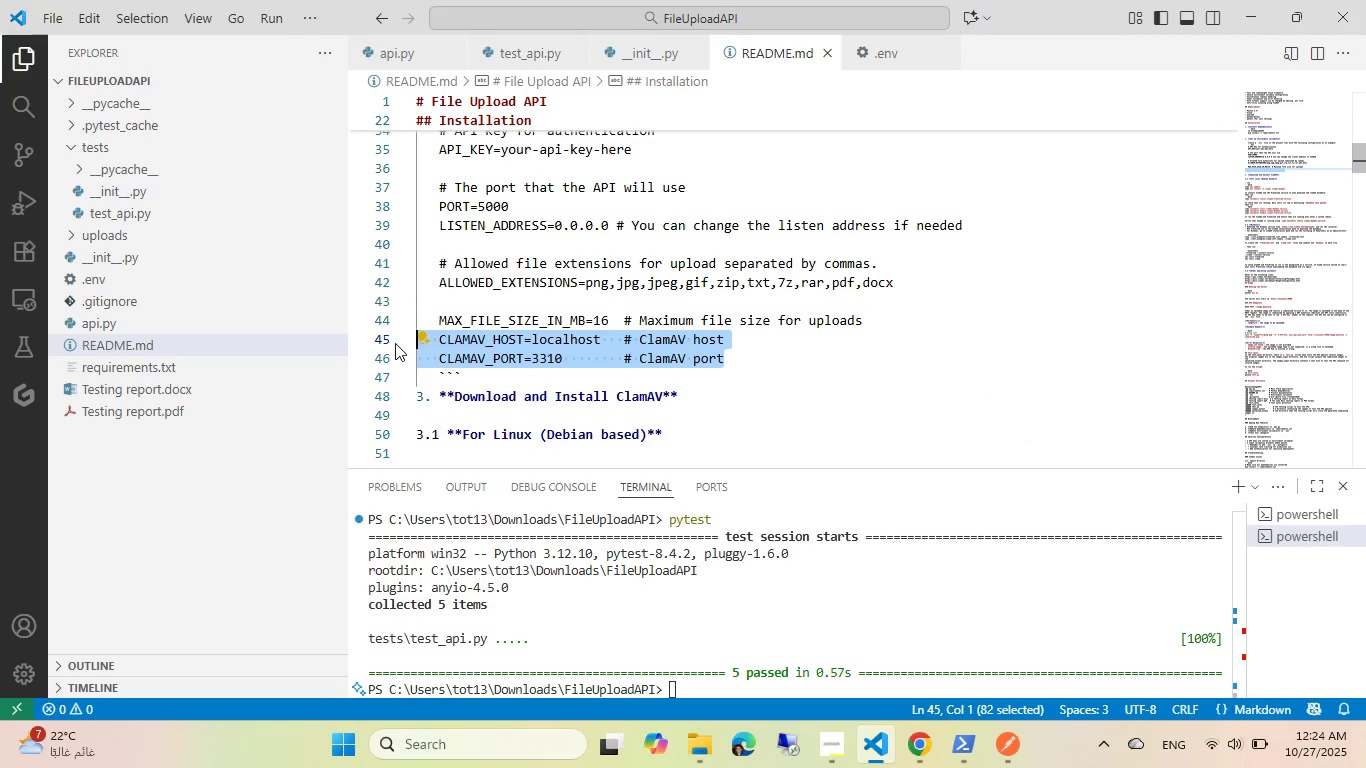 
key(Backspace)
 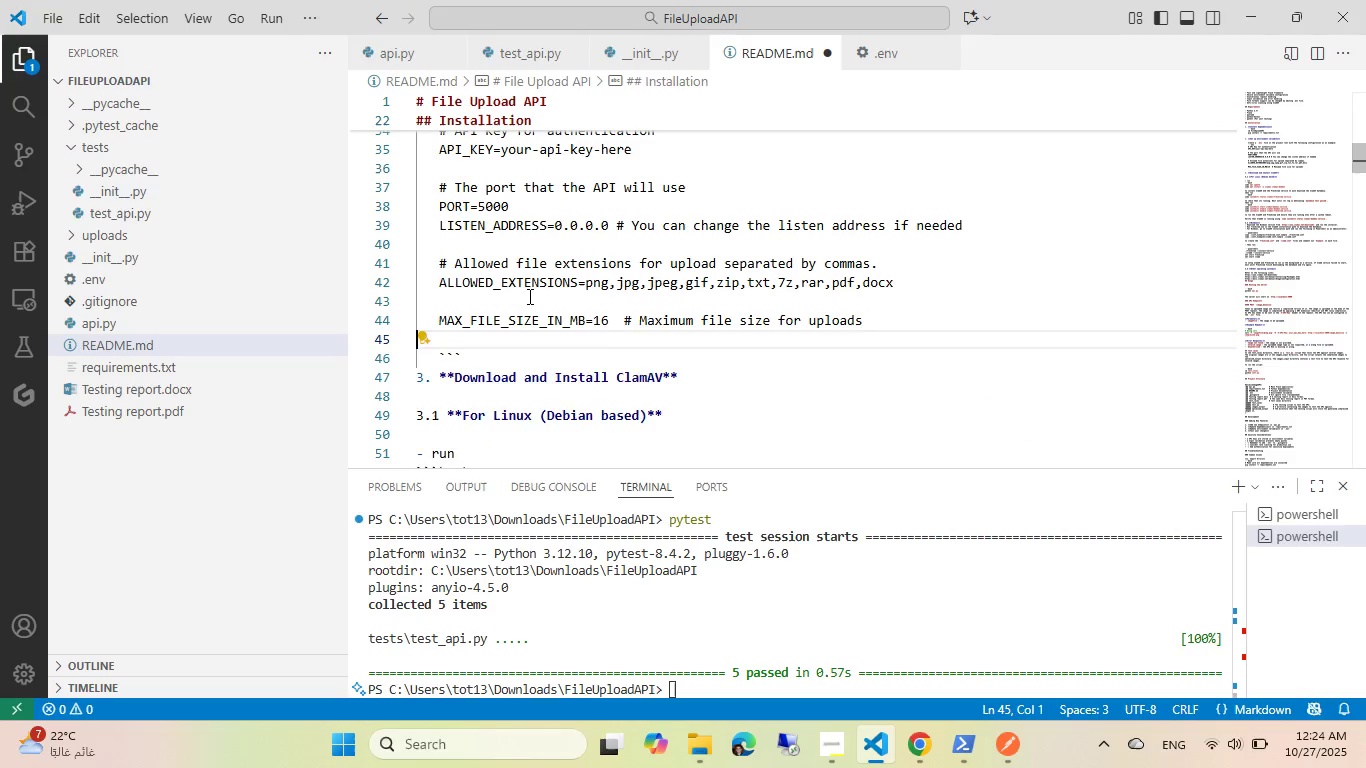 
key(Backspace)
 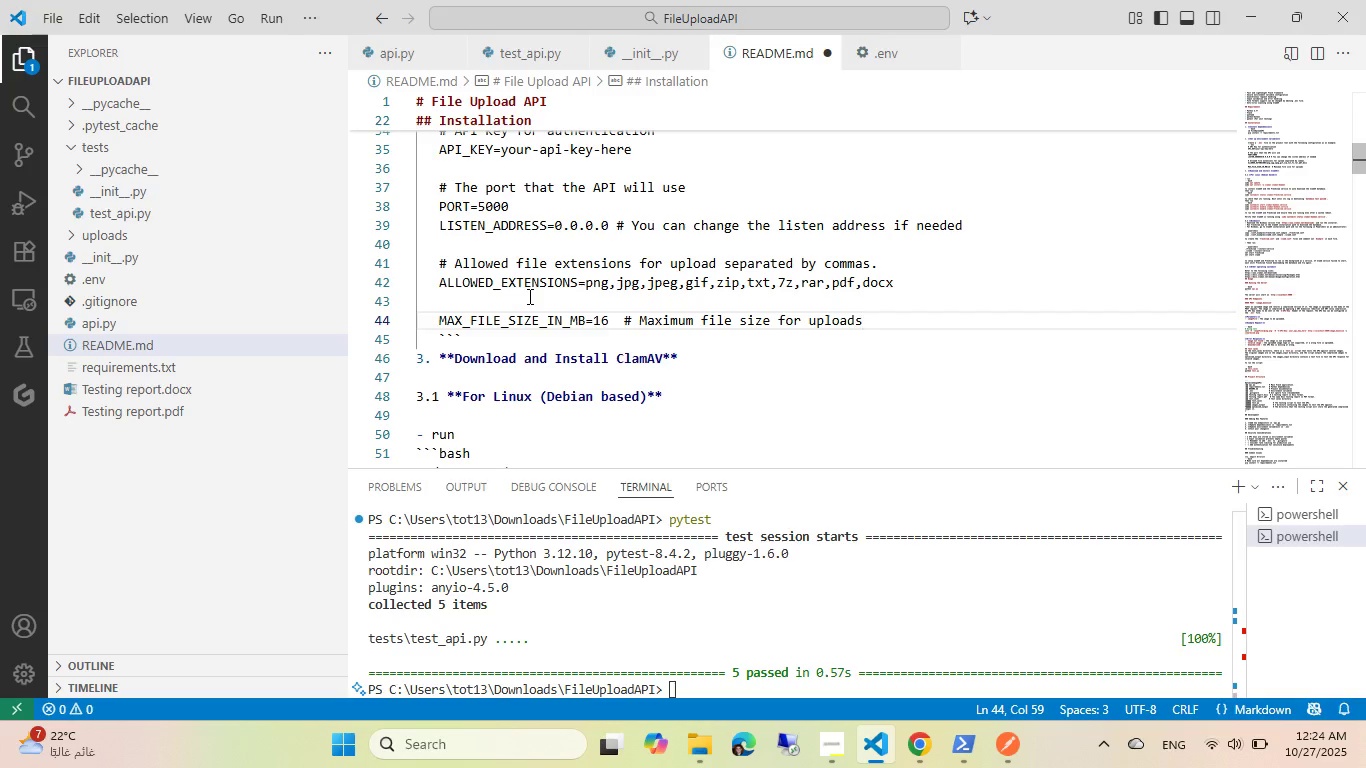 
key(Control+S)
 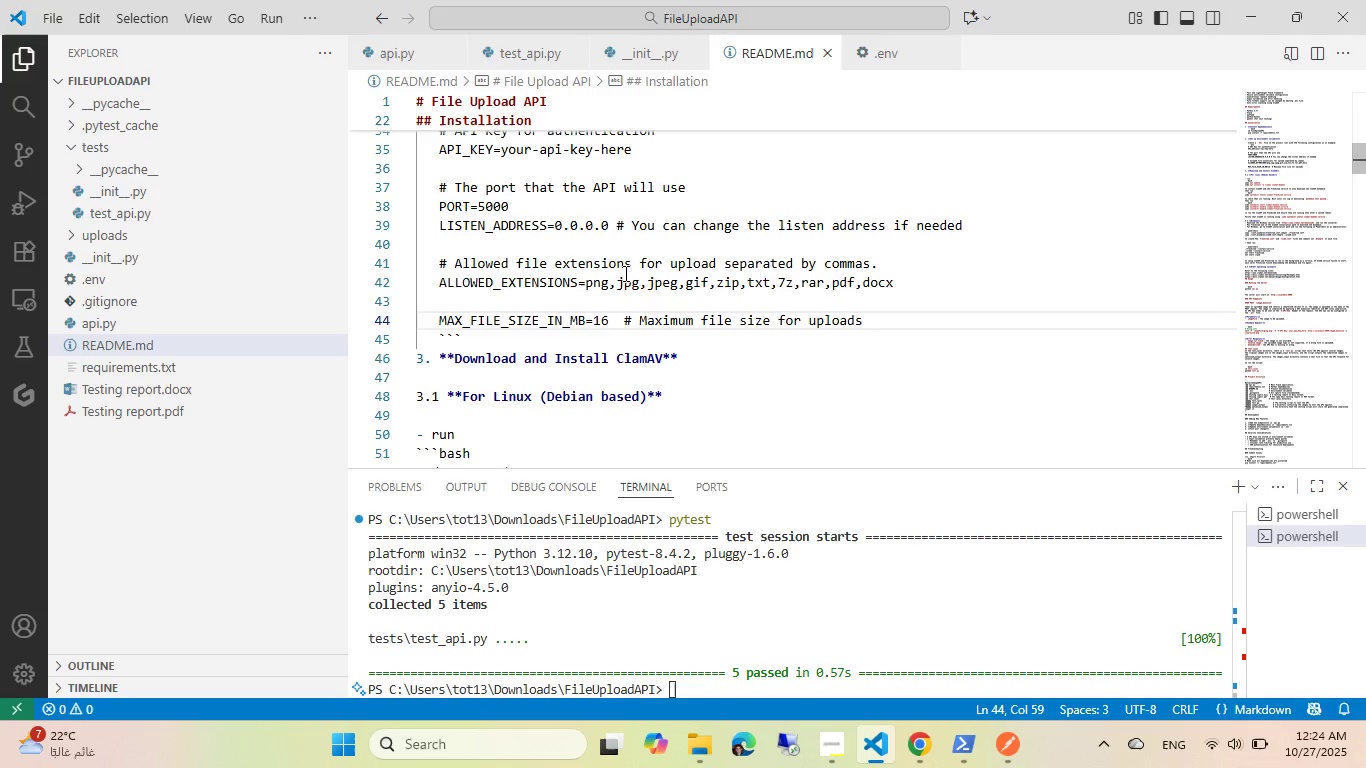 
left_click([690, 350])
 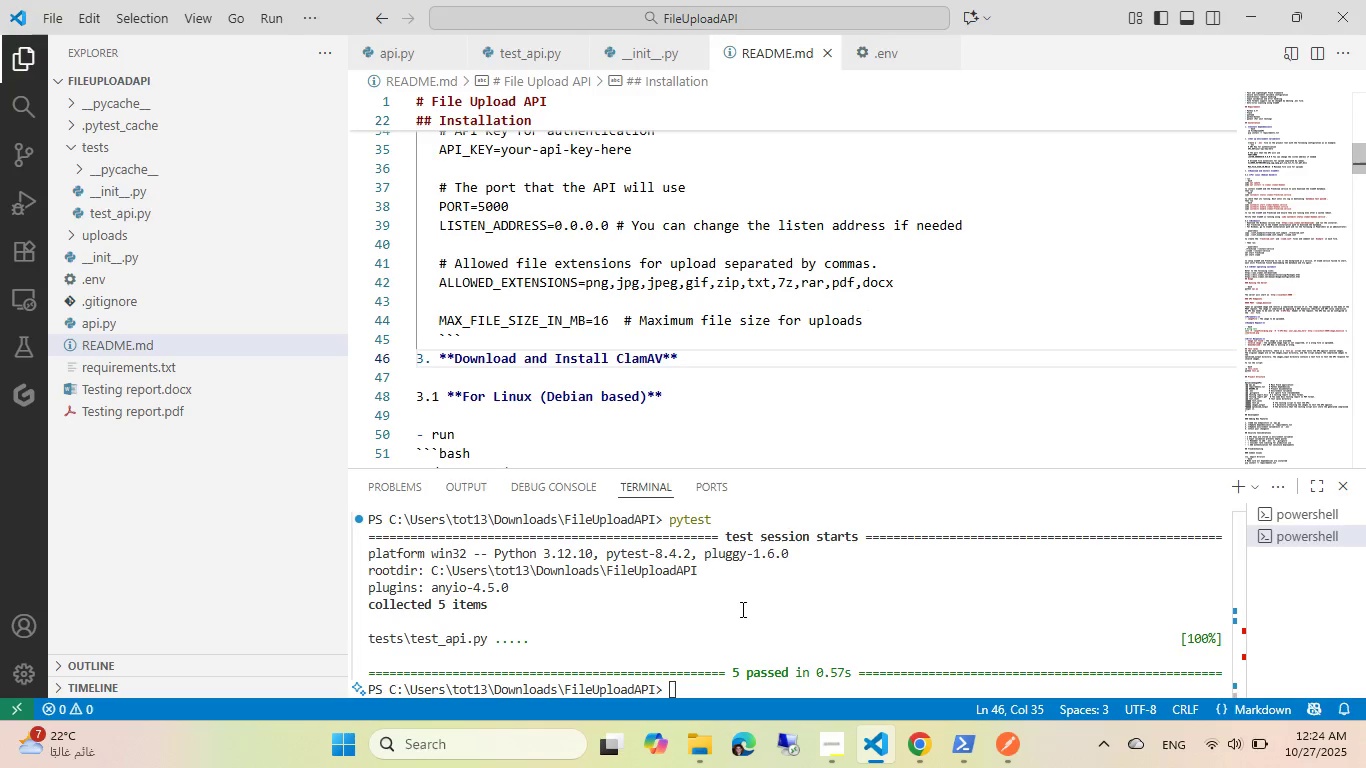 
left_click([741, 609])
 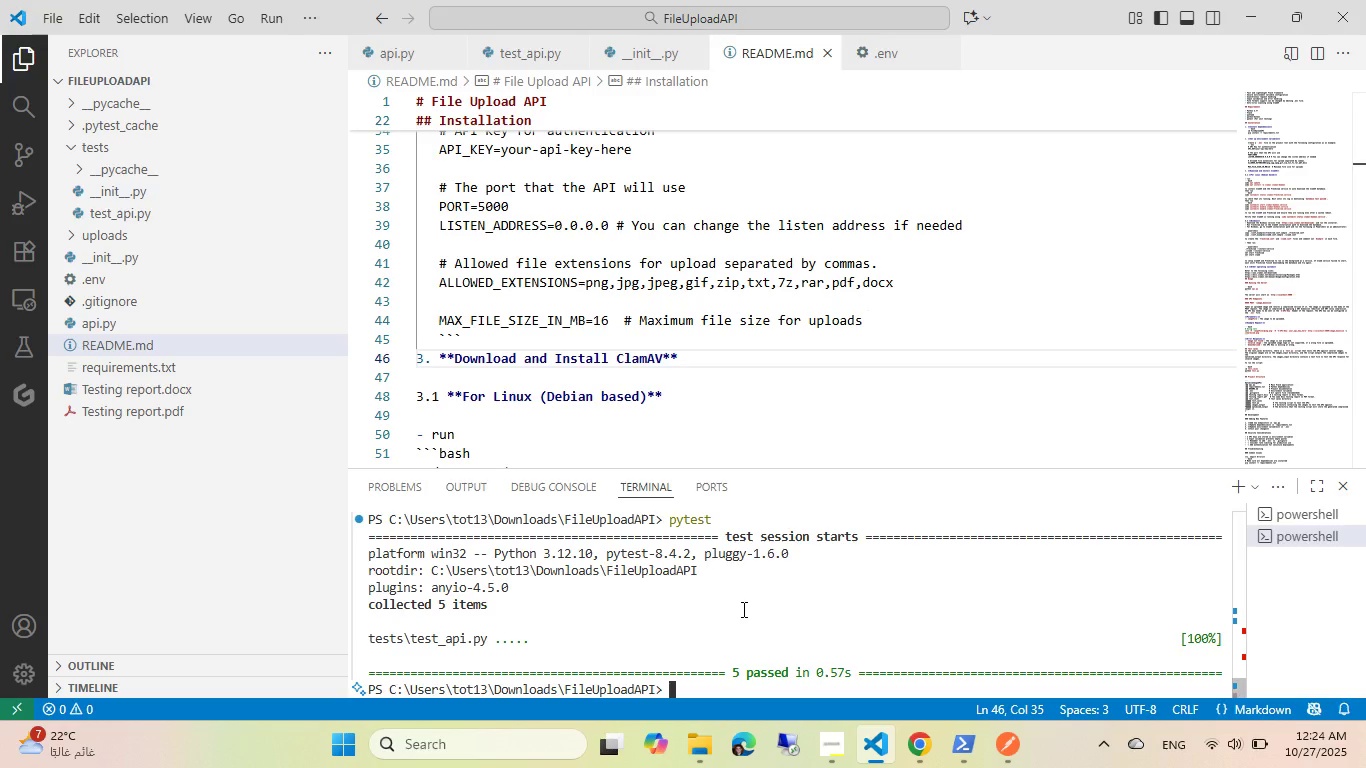 
type(pytest)
 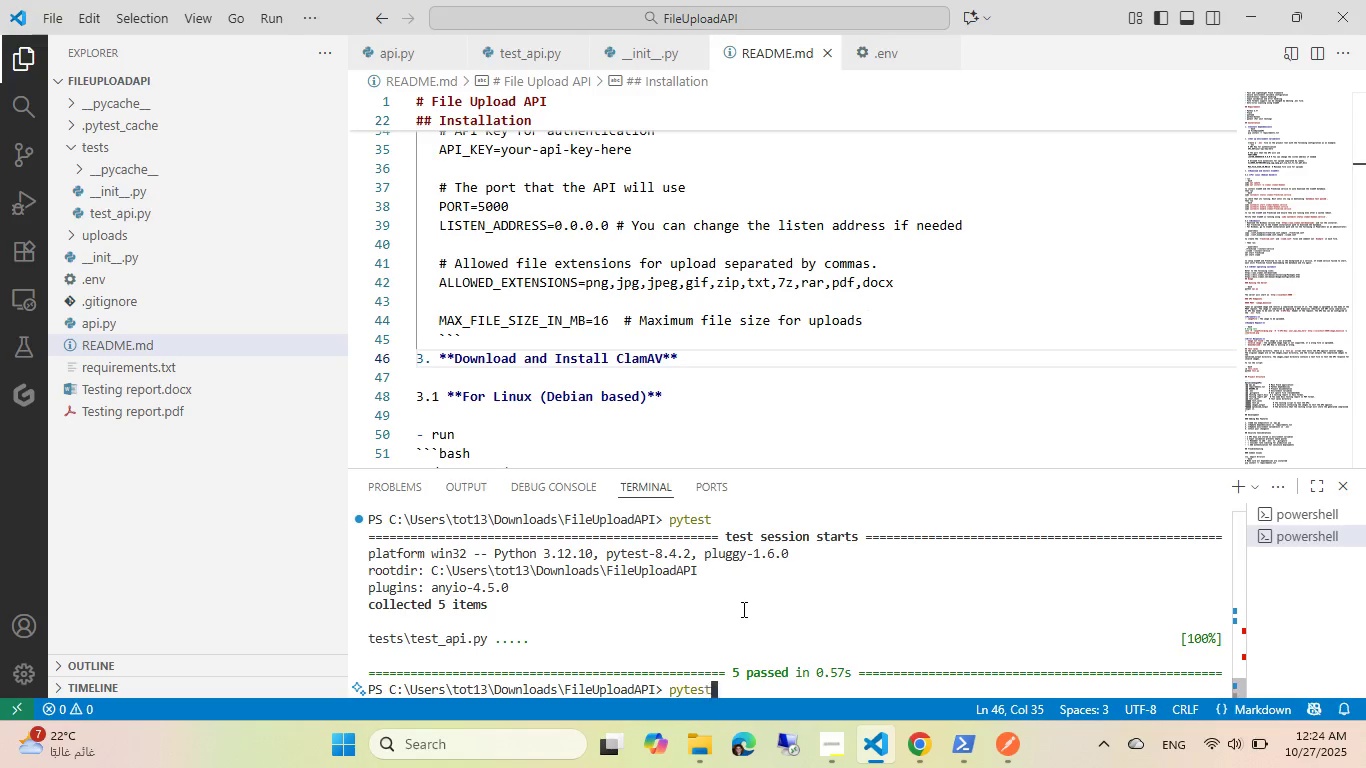 
key(Enter)
 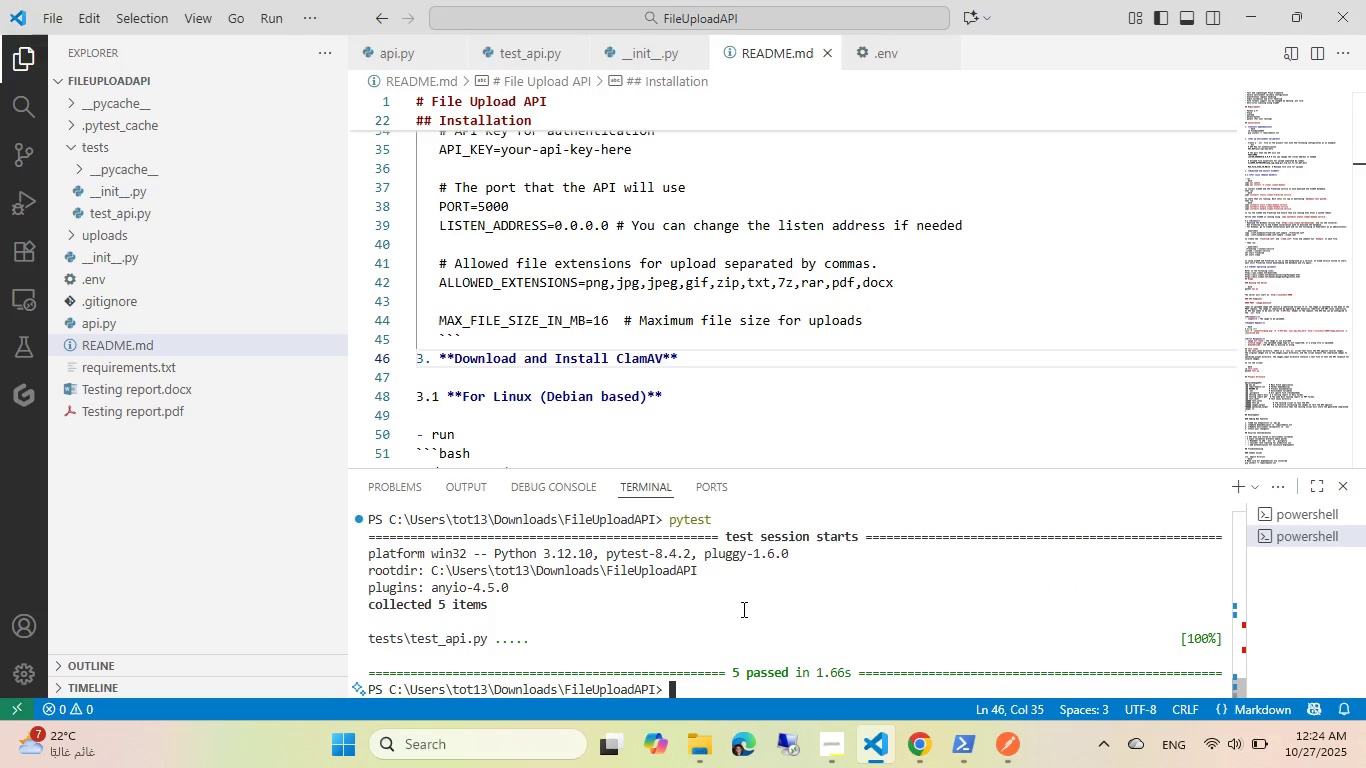 
wait(9.8)
 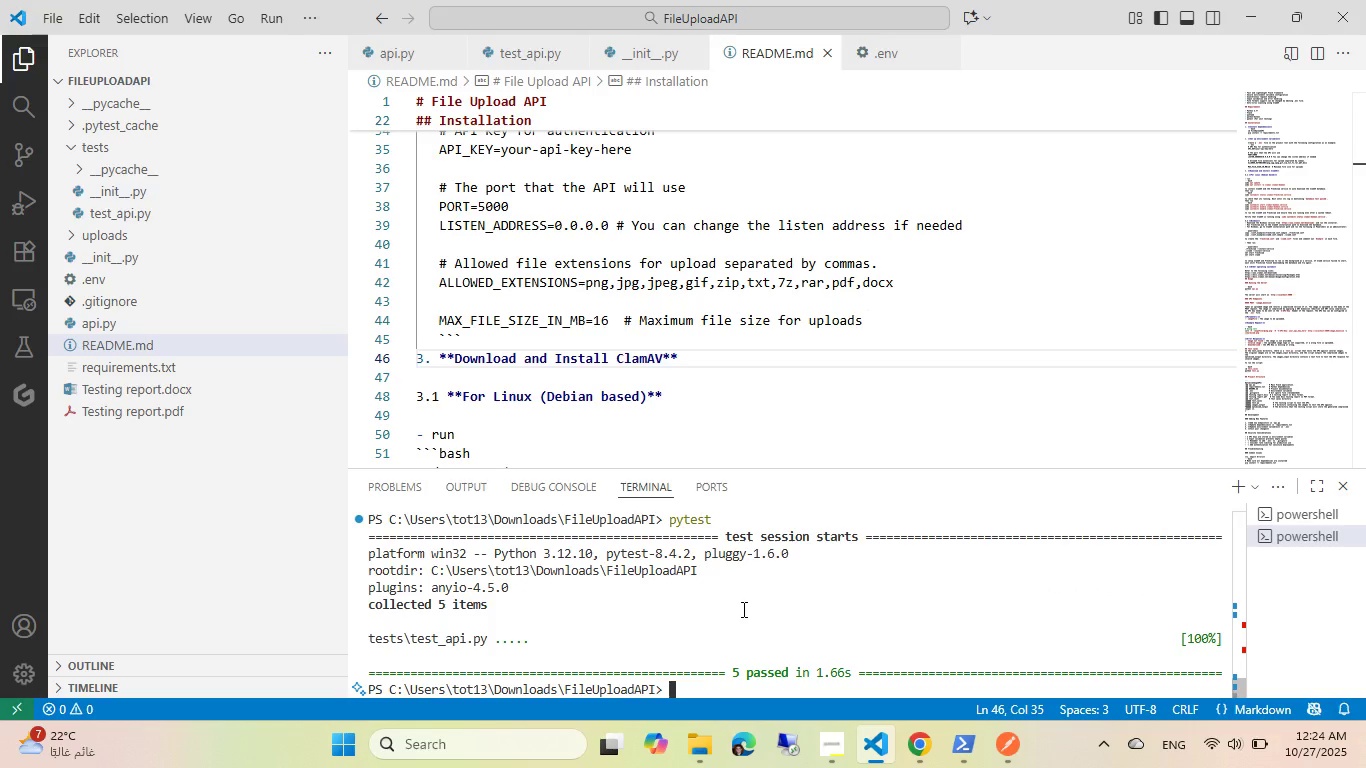 
key(ArrowUp)
 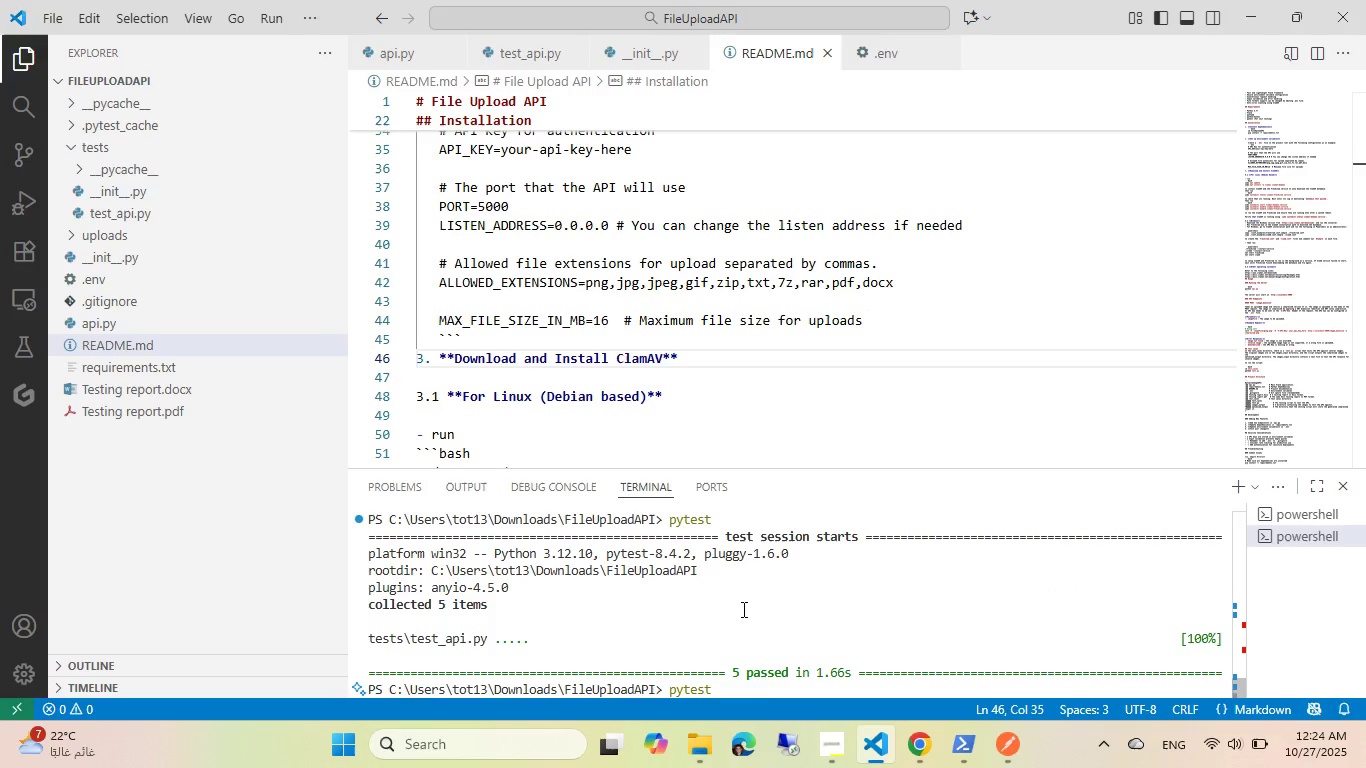 
key(ArrowUp)
 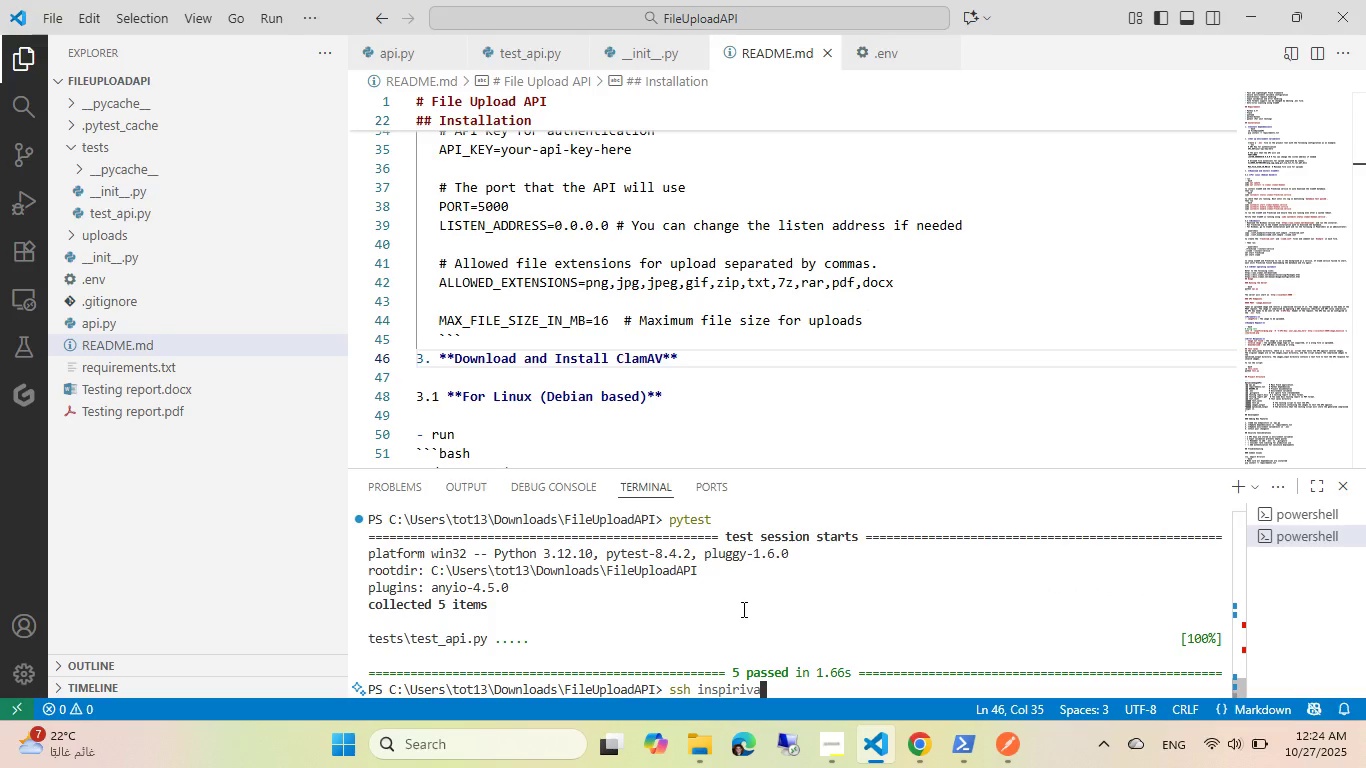 
key(ArrowDown)
 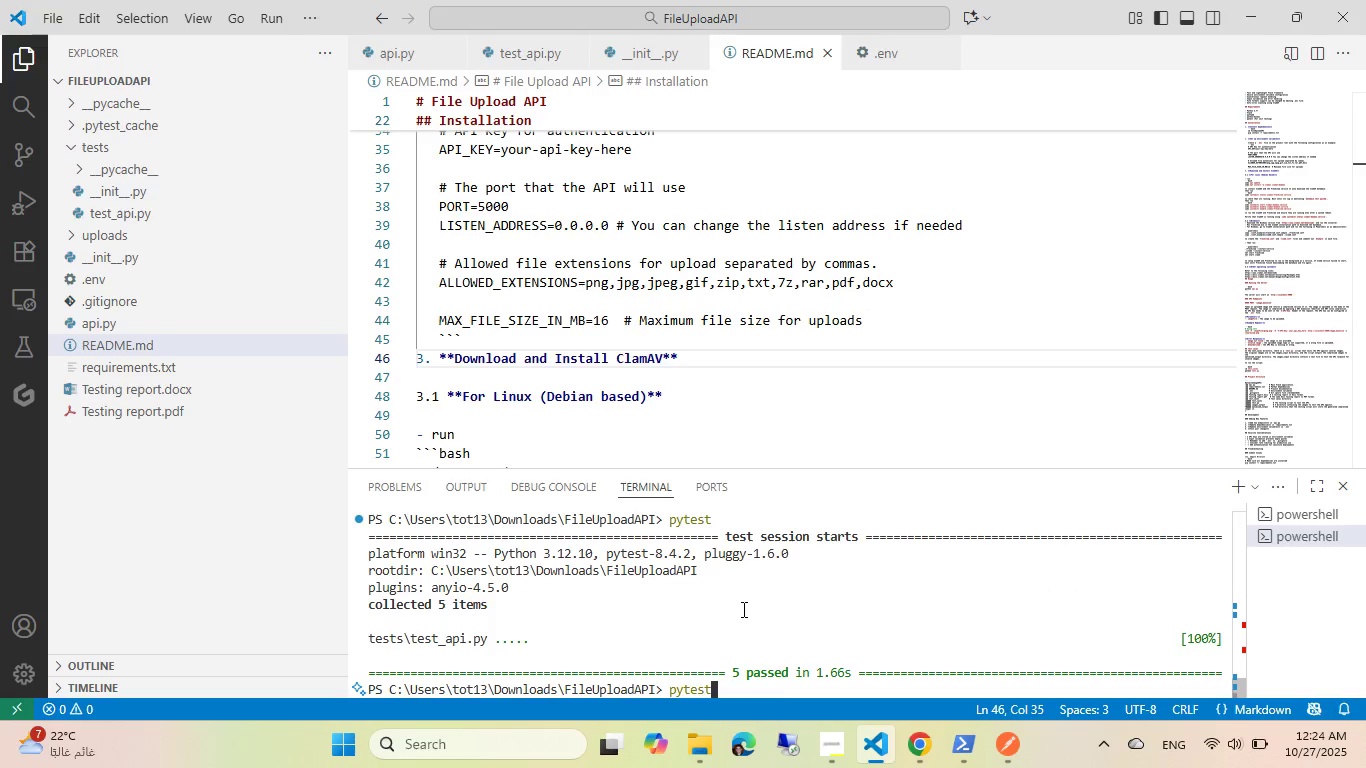 
key(ArrowDown)
 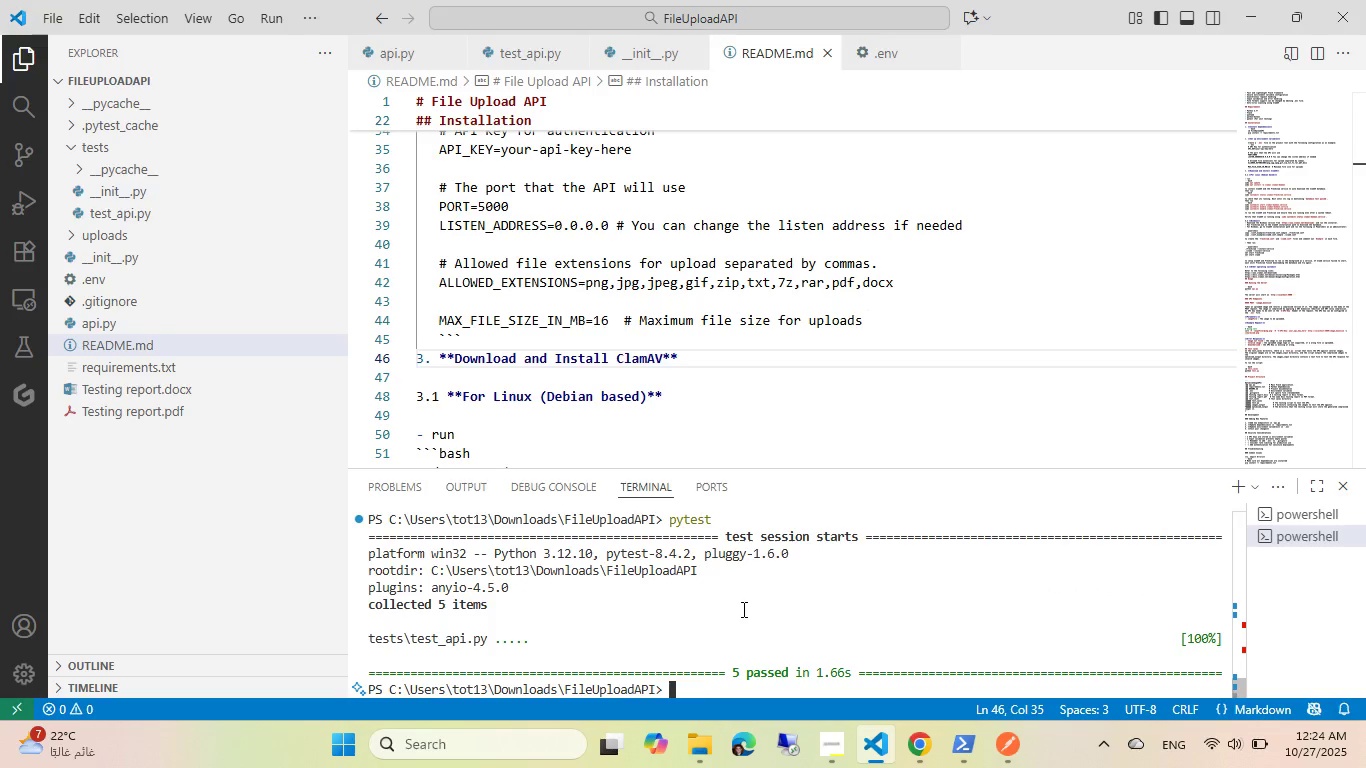 
key(ArrowDown)
 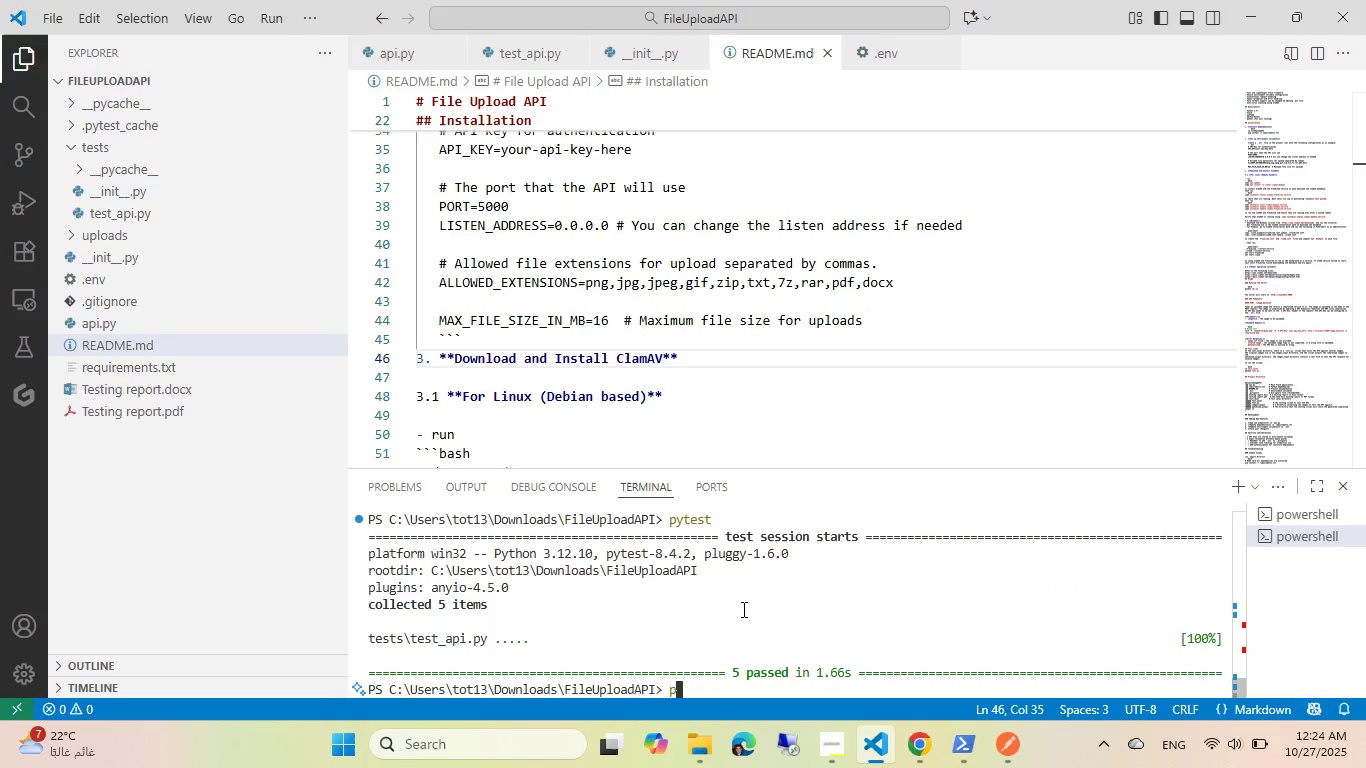 
type(pyth)
key(Tab)
type( ap)
key(Tab)
 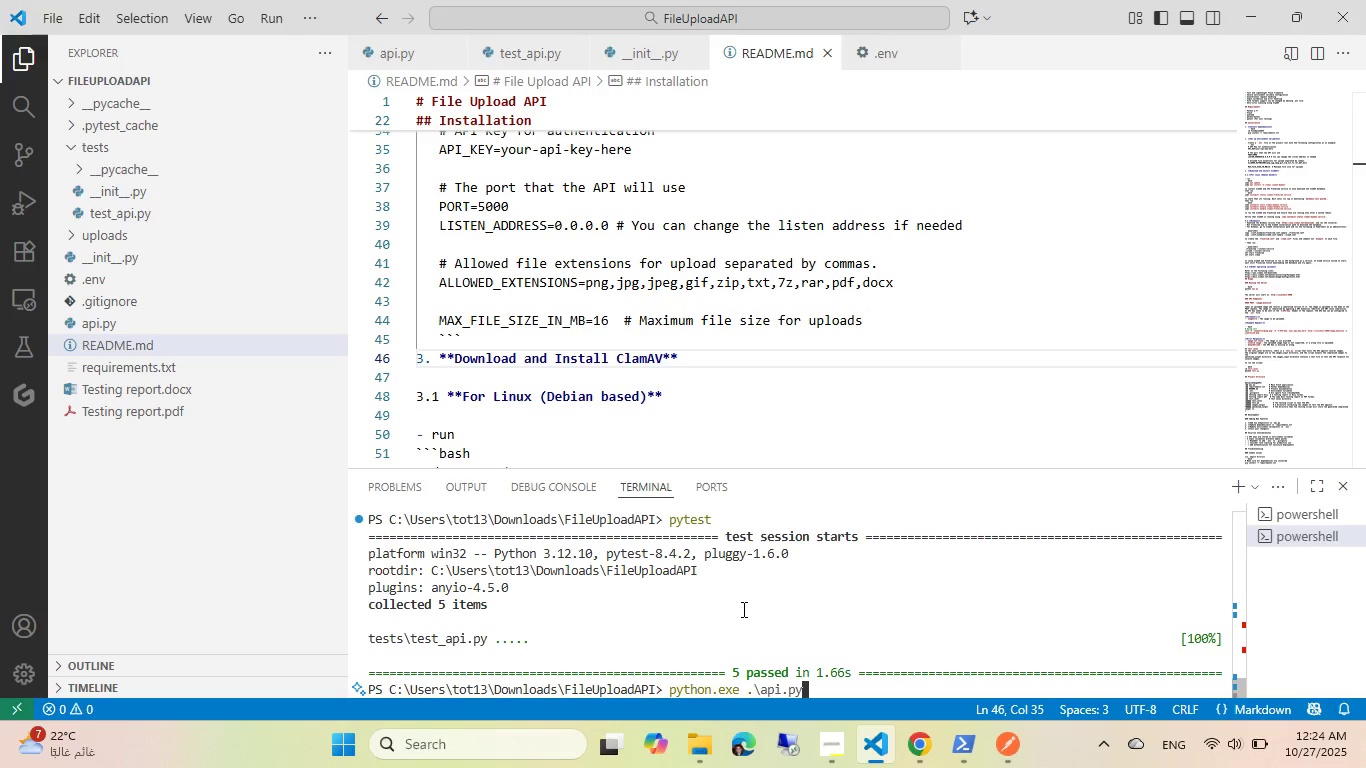 
key(Enter)
 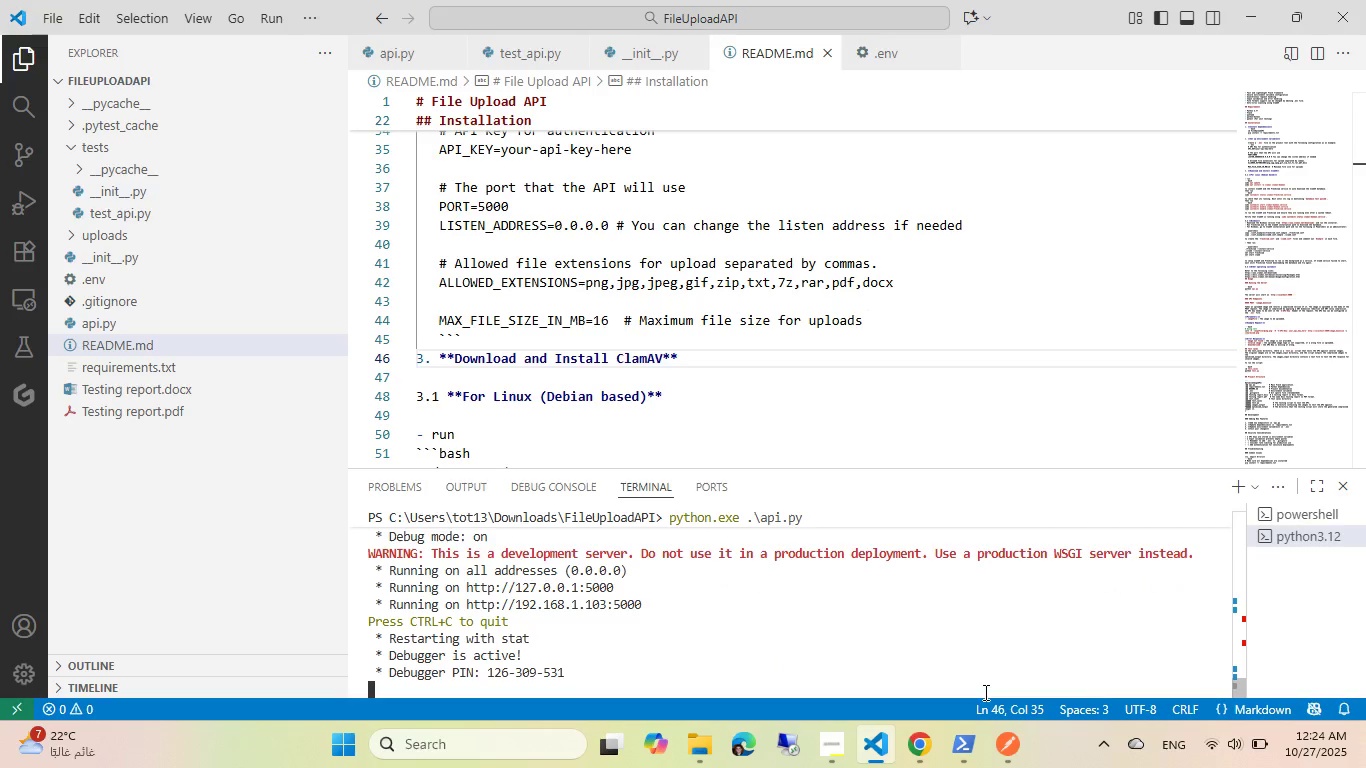 
left_click([1015, 764])
 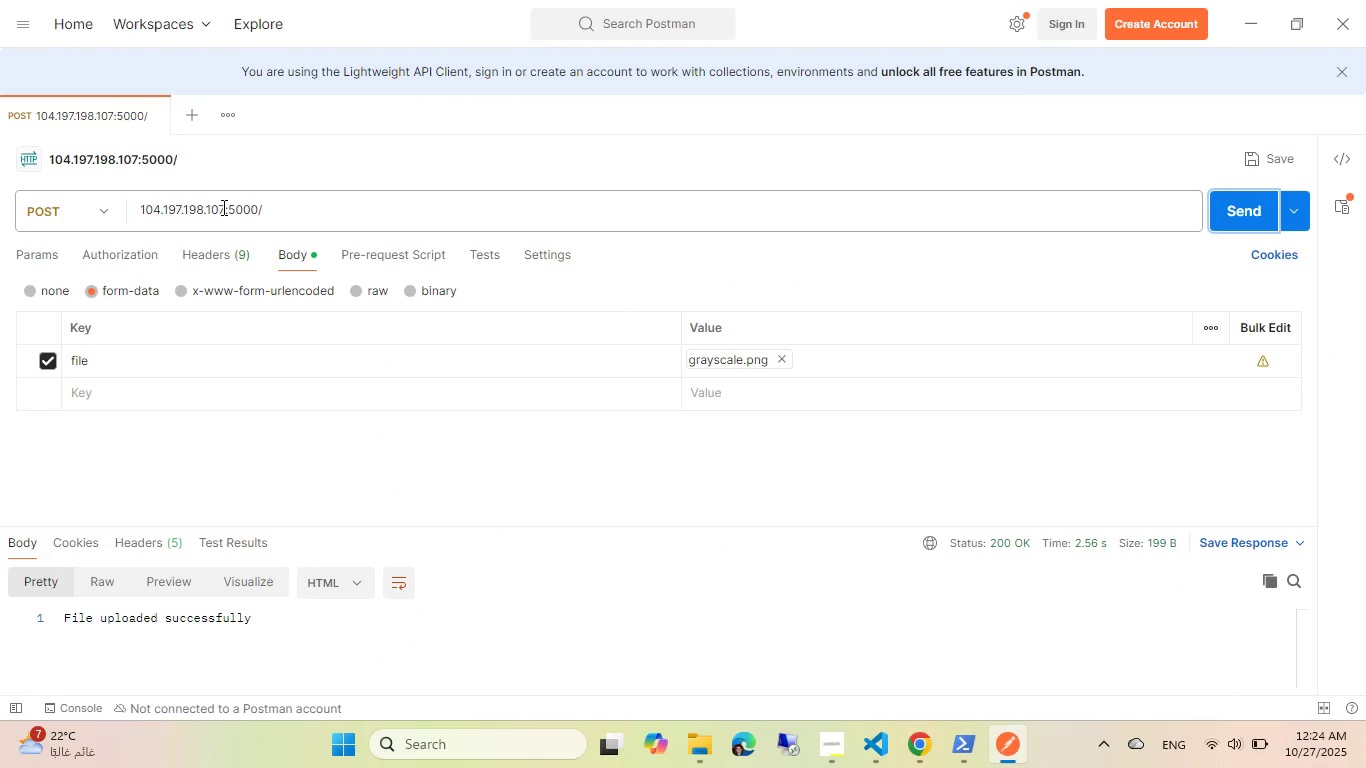 
left_click([222, 207])
 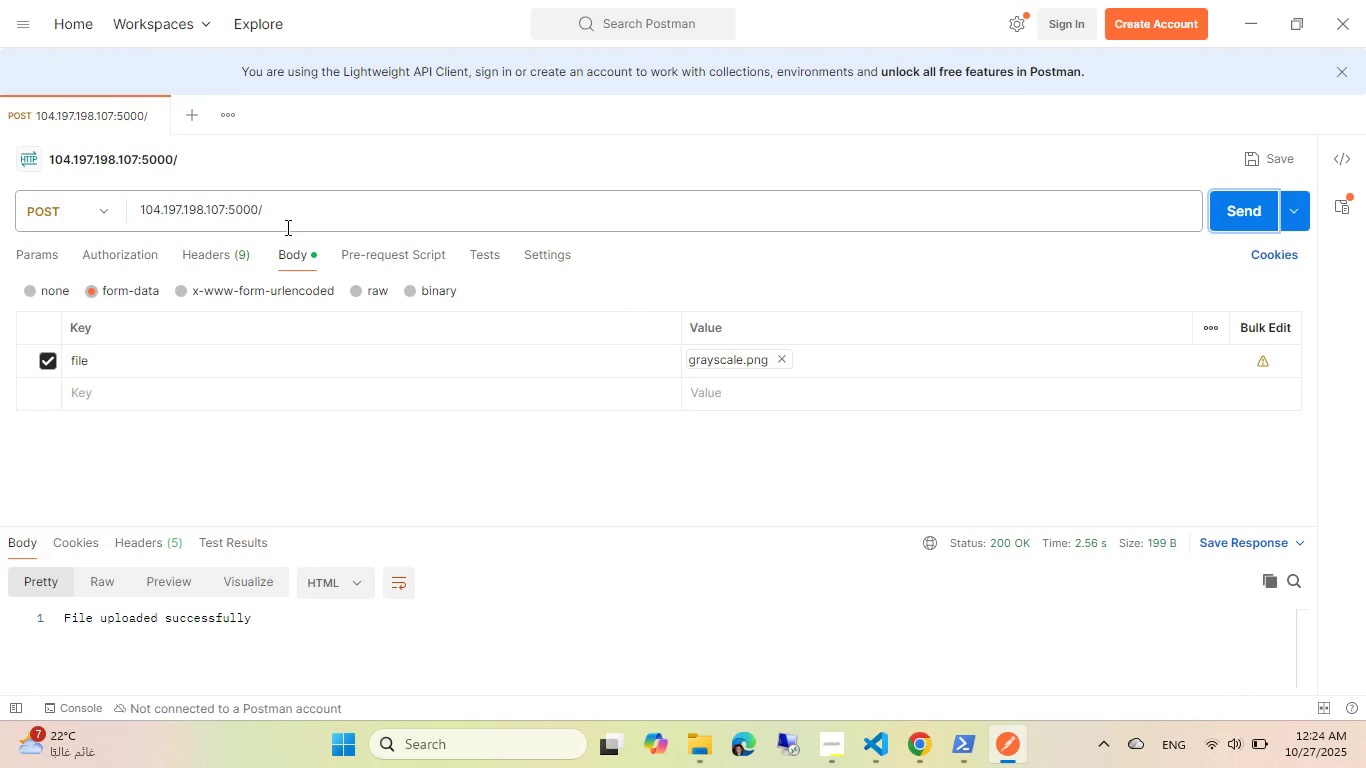 
key(Control+Backspace)
 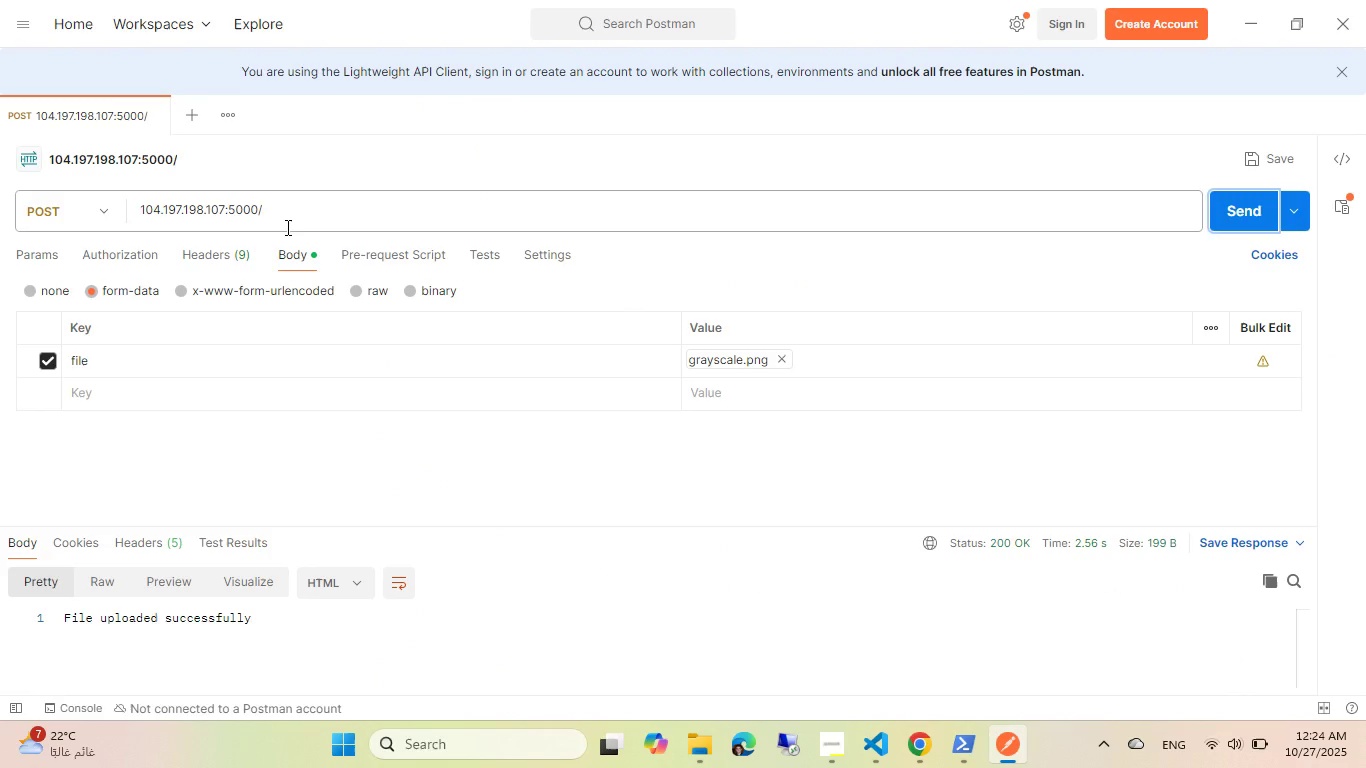 
key(Control+Backspace)
 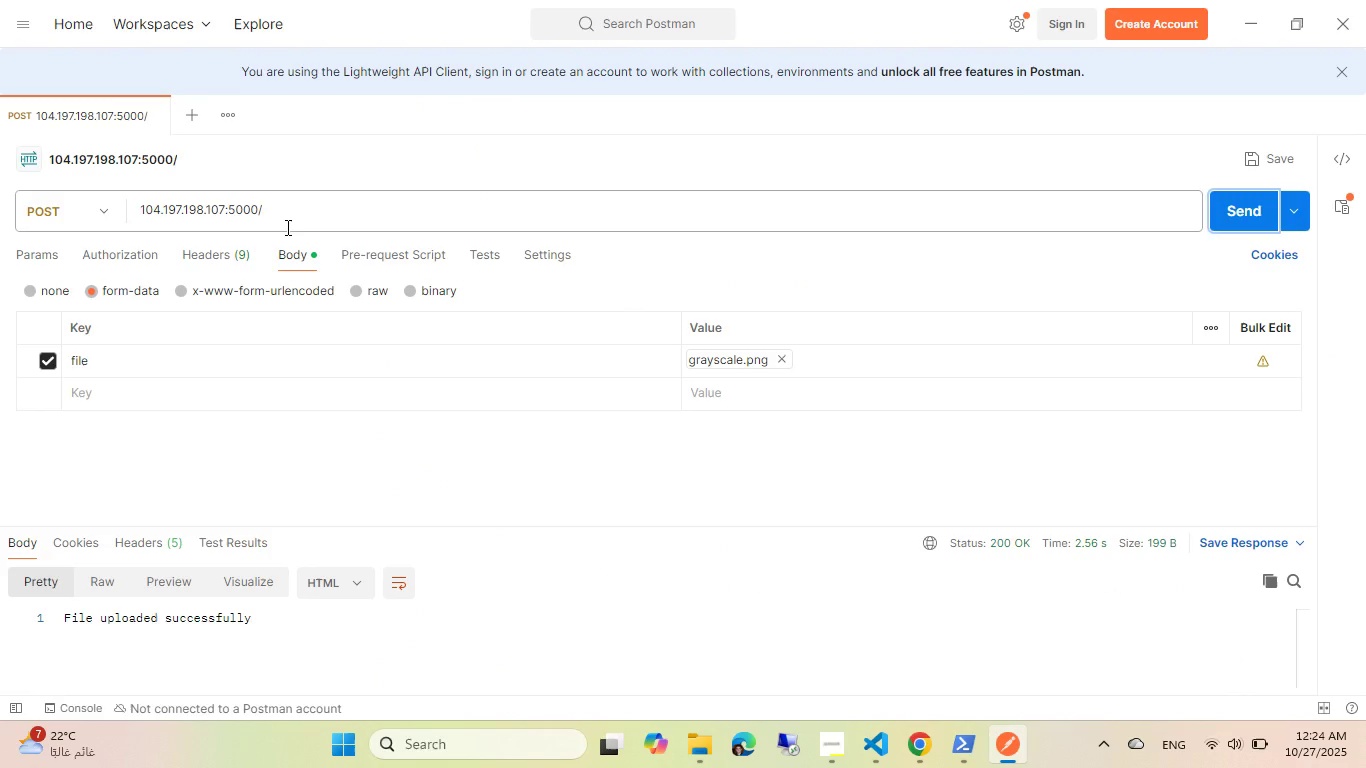 
key(Control+Backspace)
 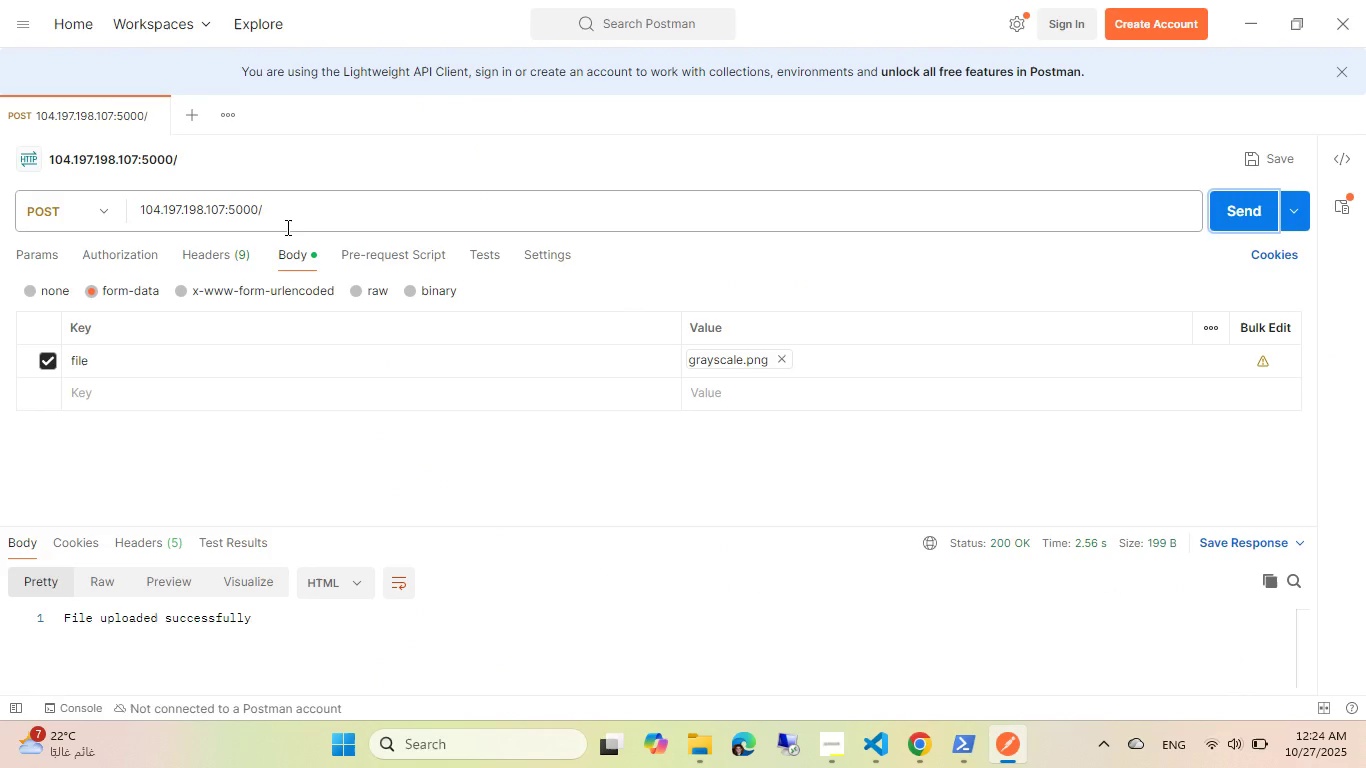 
key(Control+Backspace)
 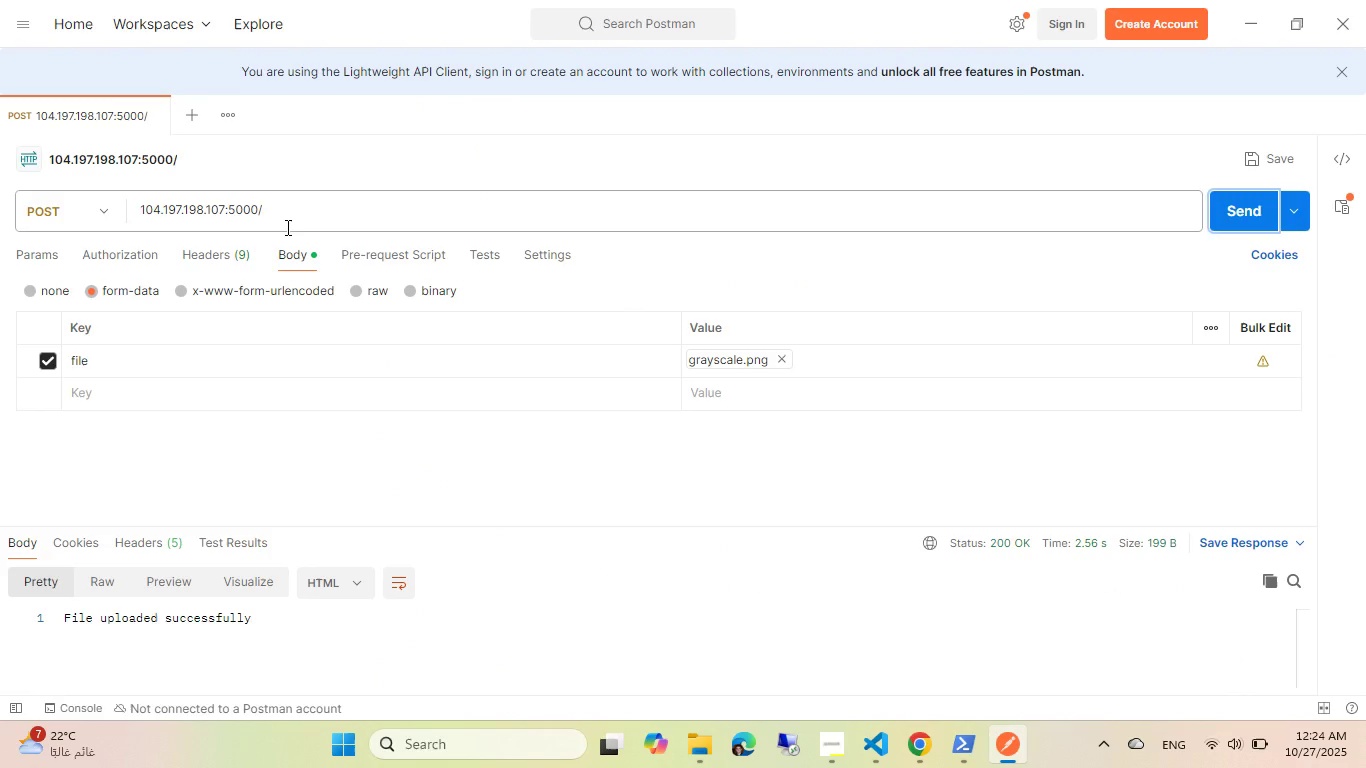 
key(Control+Backspace)
 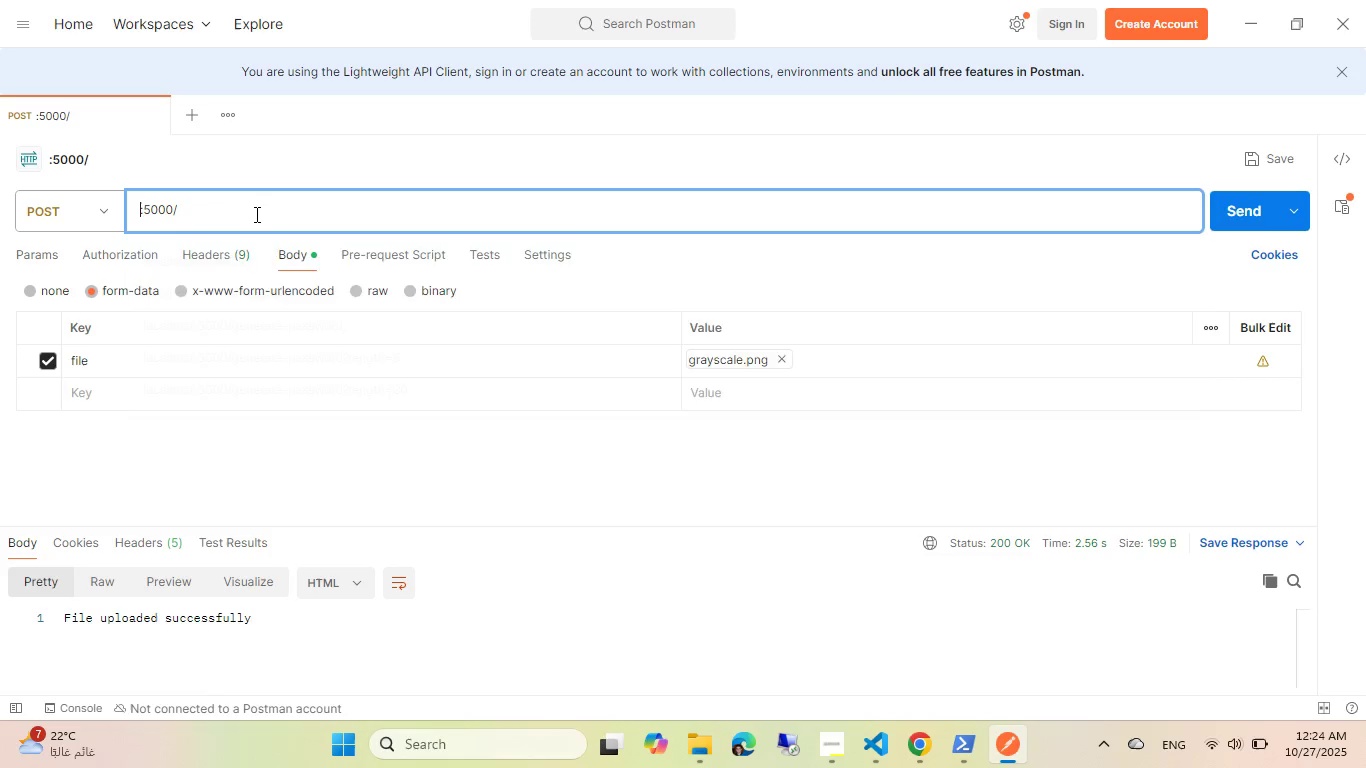 
type(localhost)
 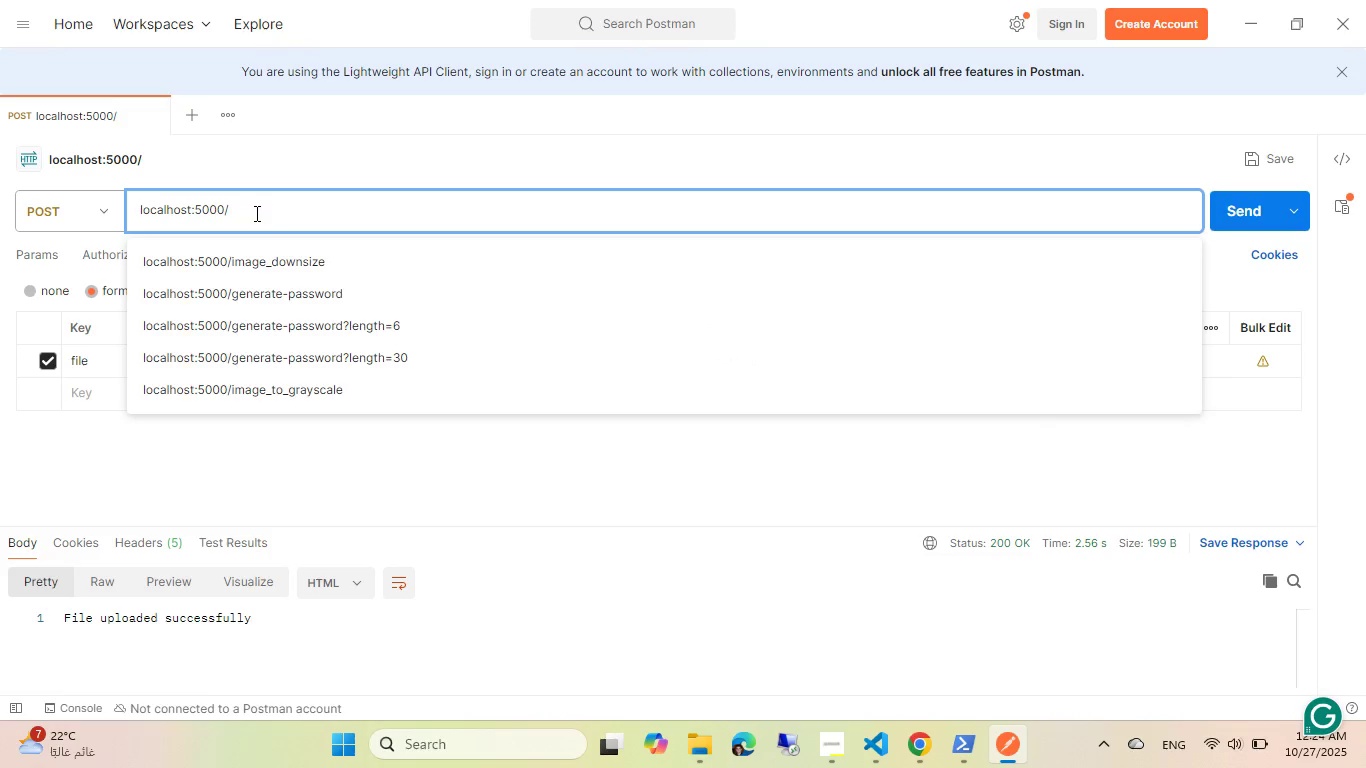 
left_click([591, 122])
 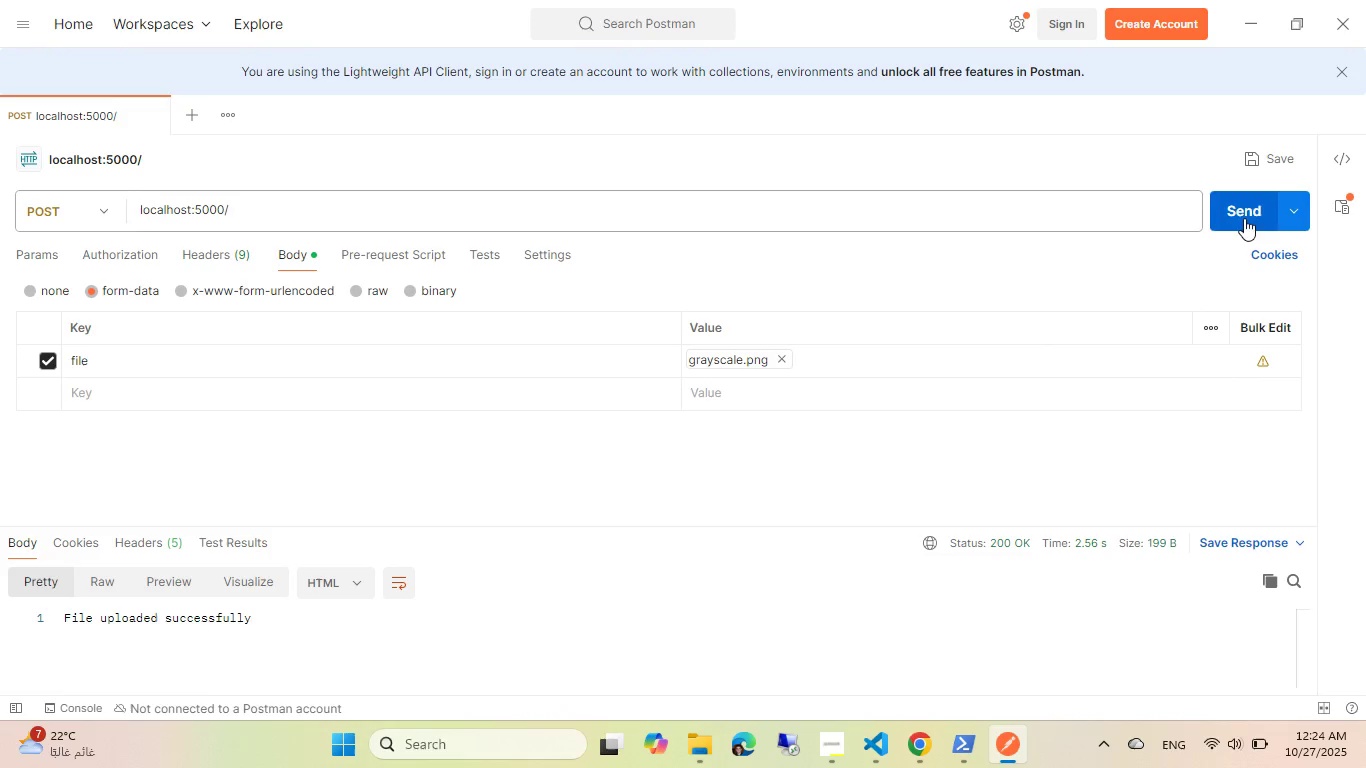 
left_click([1246, 213])
 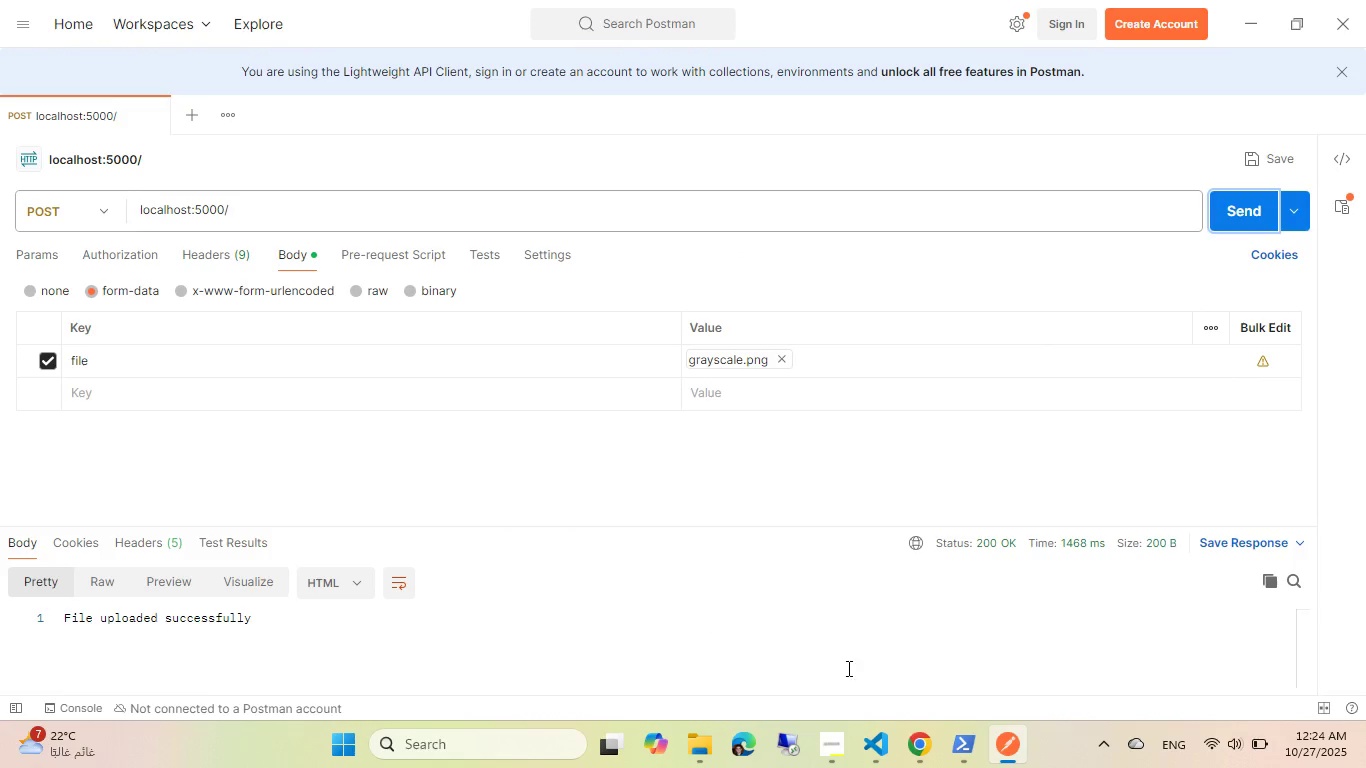 
left_click([914, 744])
 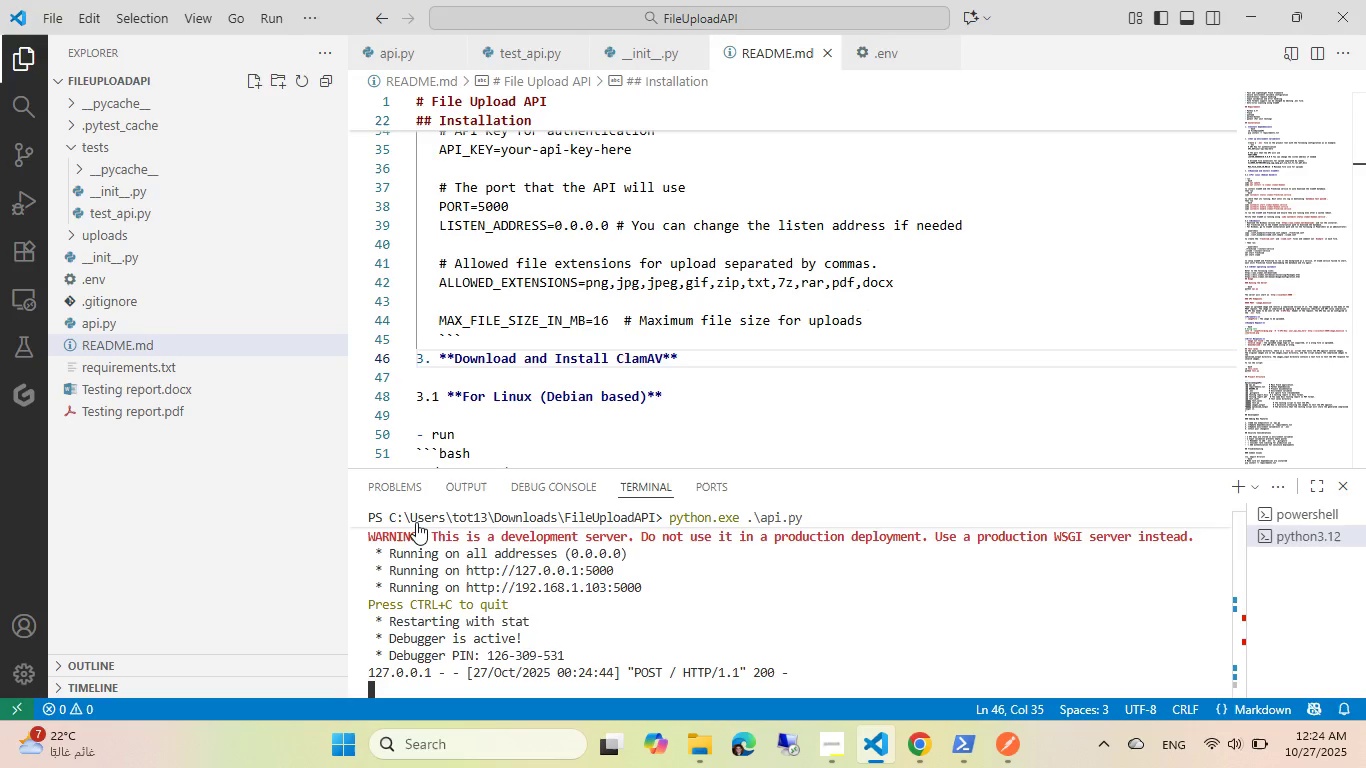 
right_click([125, 234])
 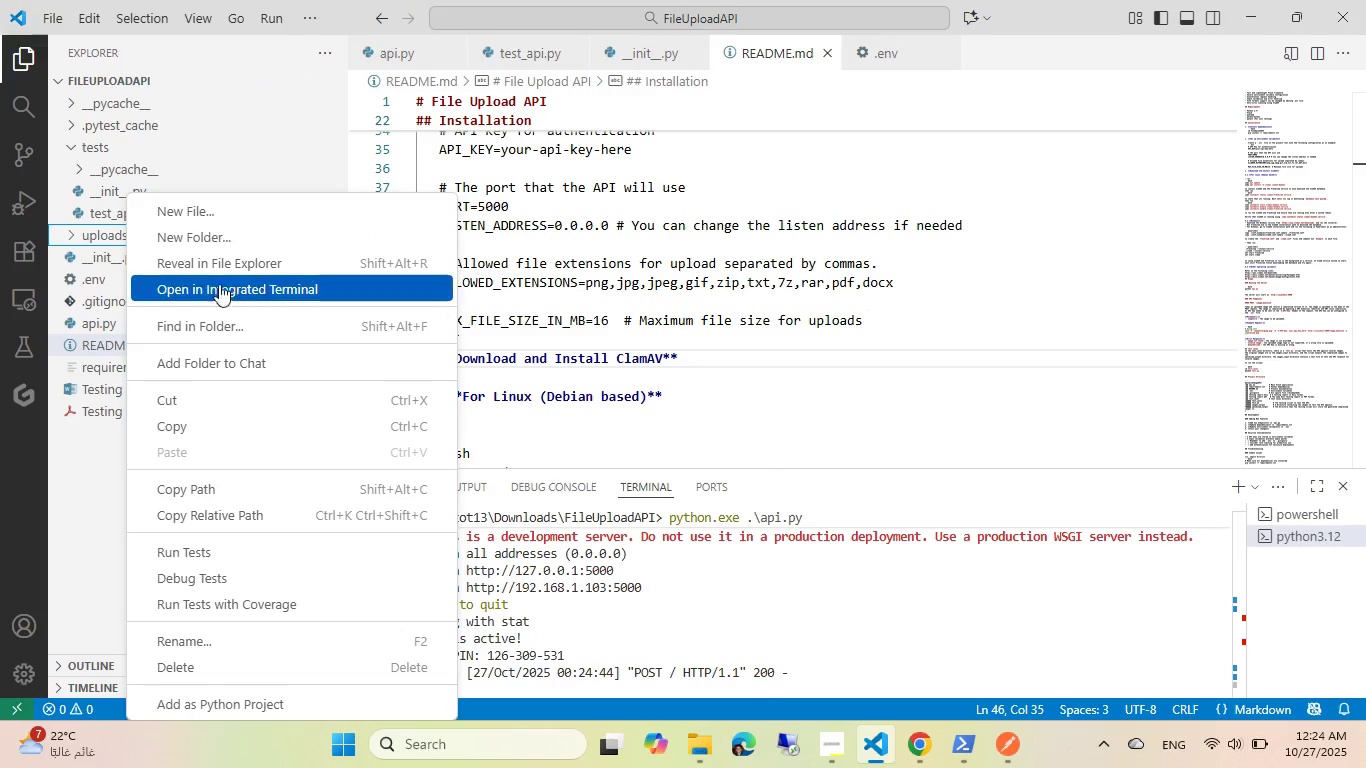 
left_click([222, 270])
 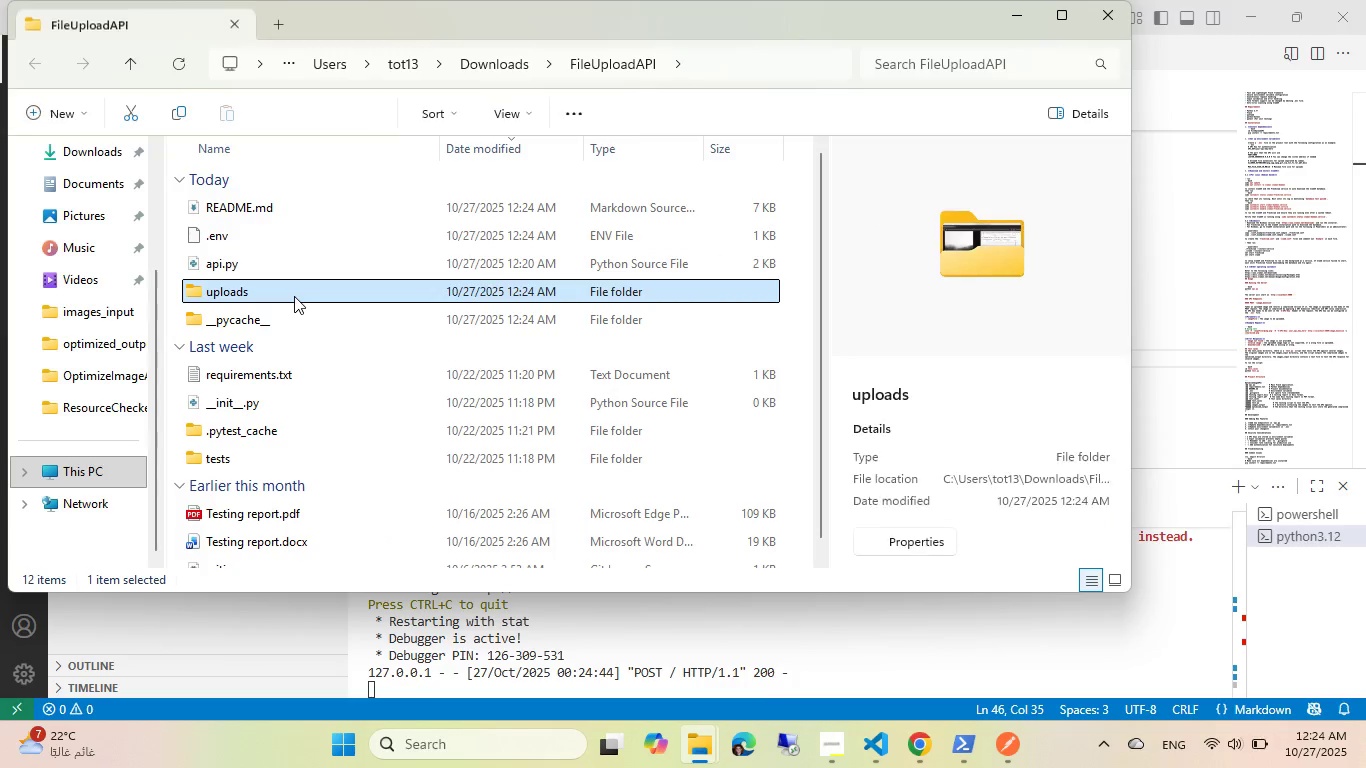 
double_click([251, 294])
 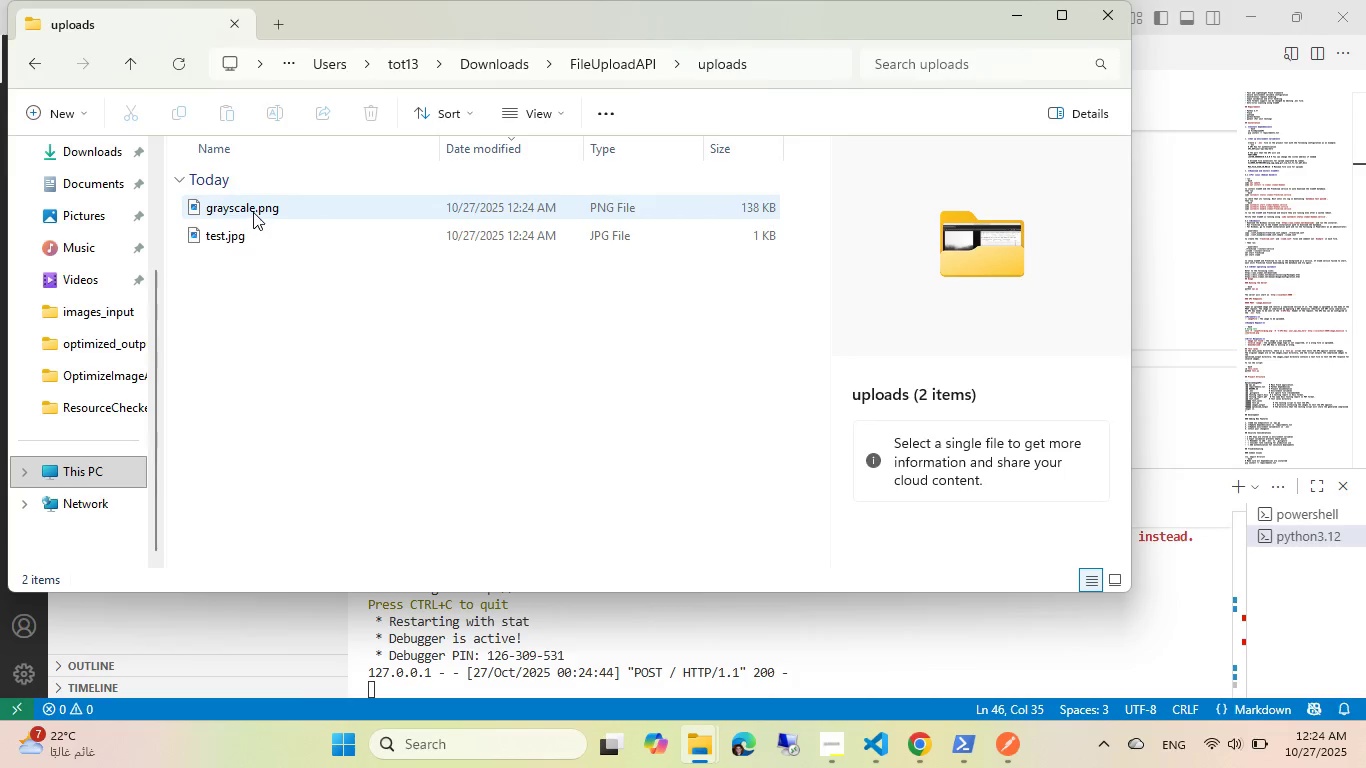 
double_click([253, 212])
 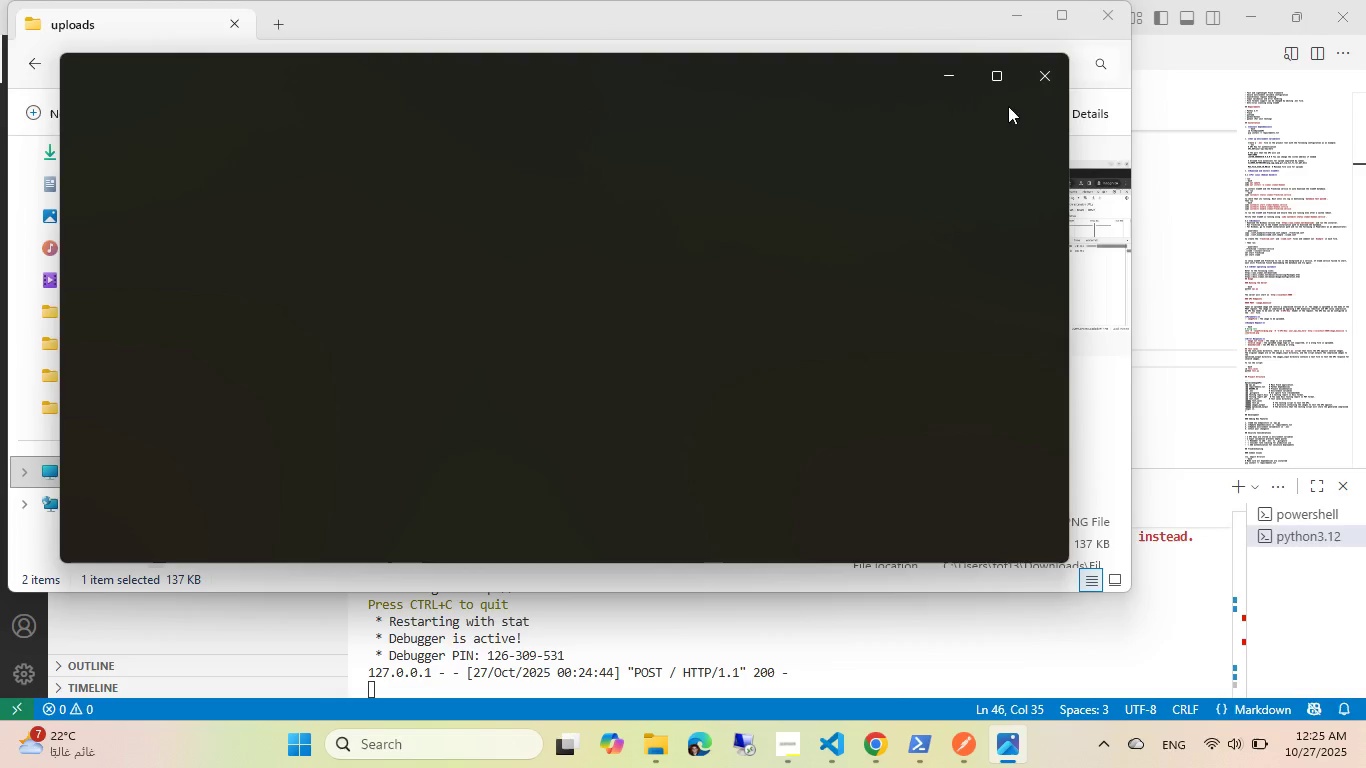 
wait(5.21)
 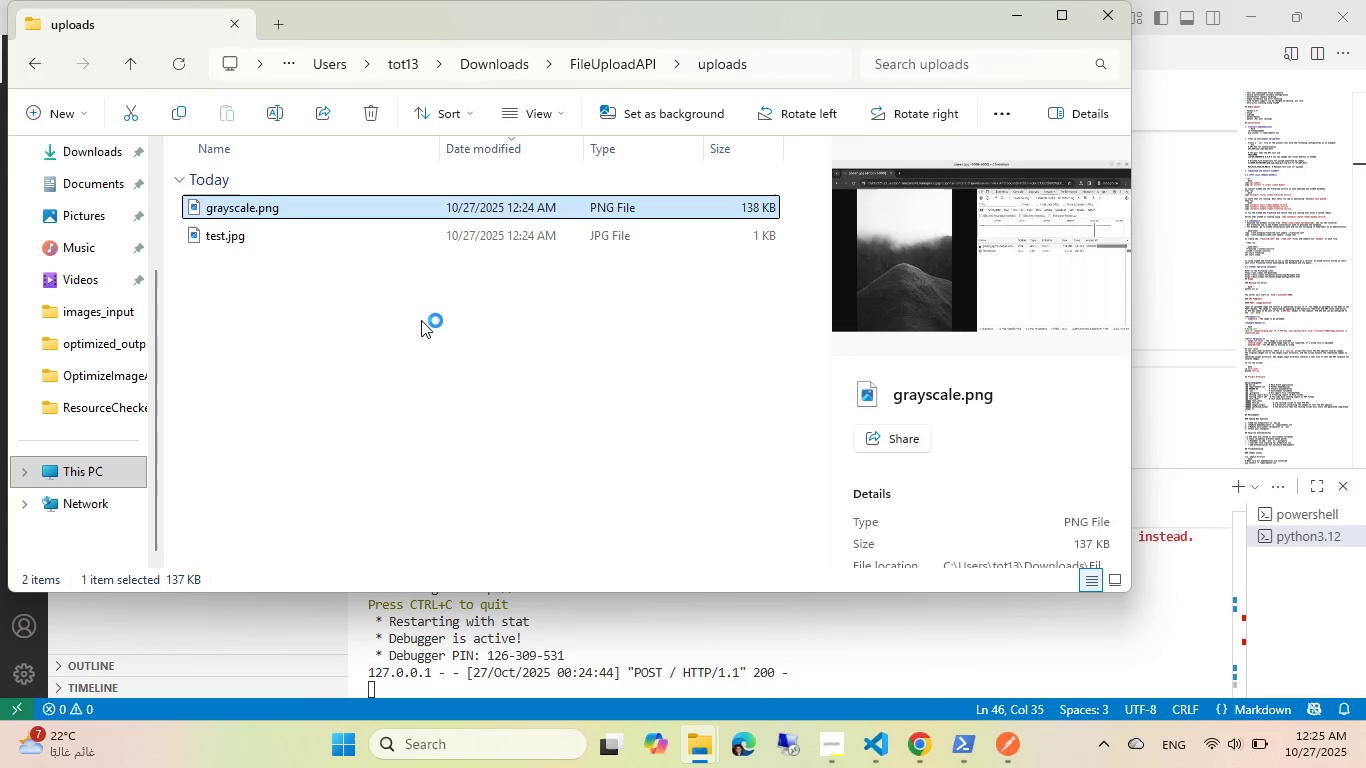 
left_click([1046, 79])
 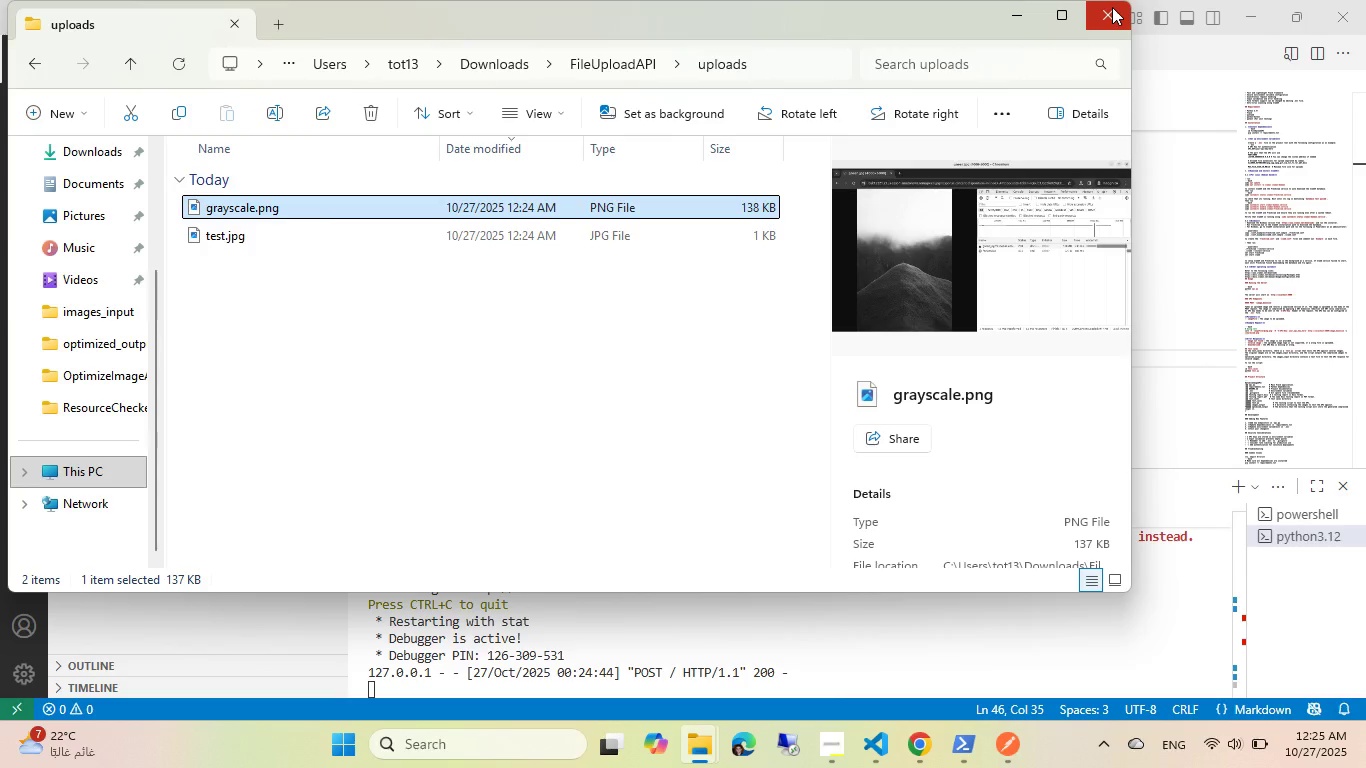 
left_click([1112, 7])
 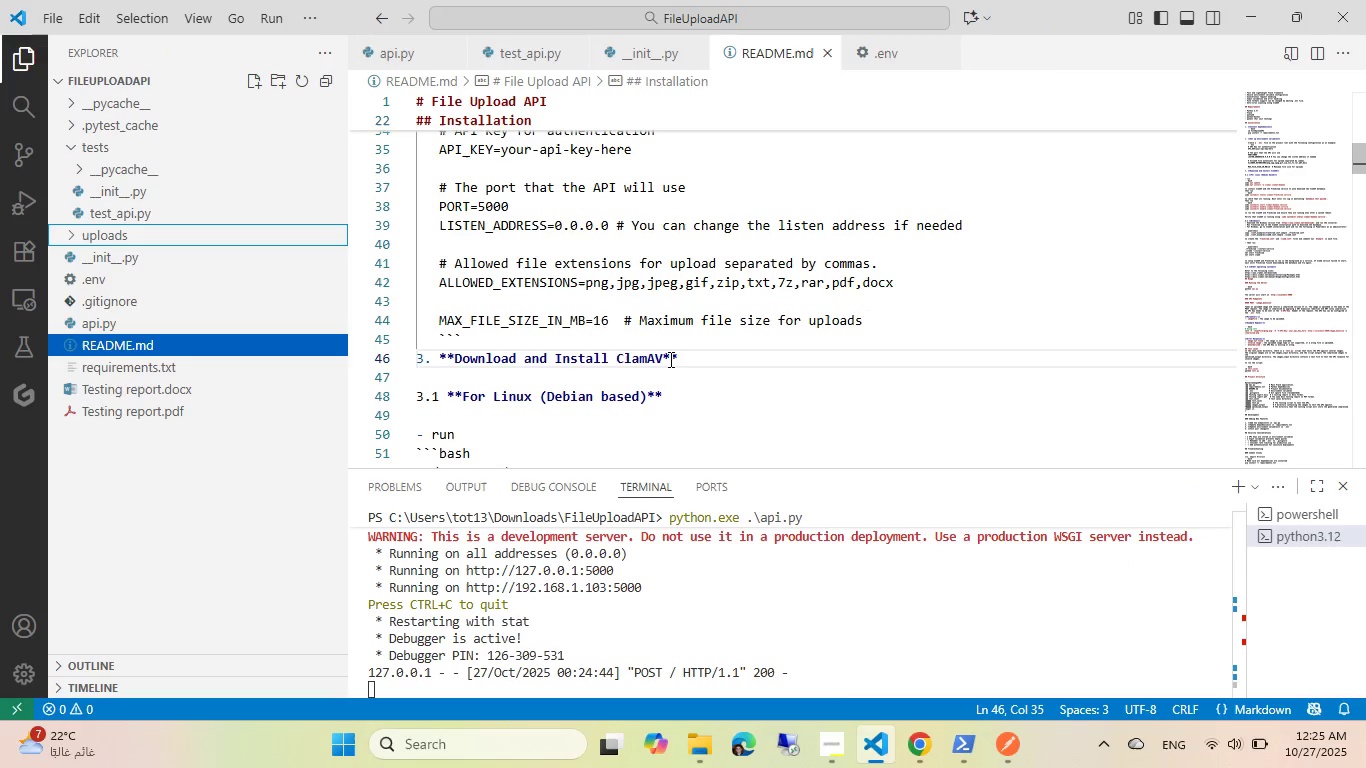 
left_click([669, 359])
 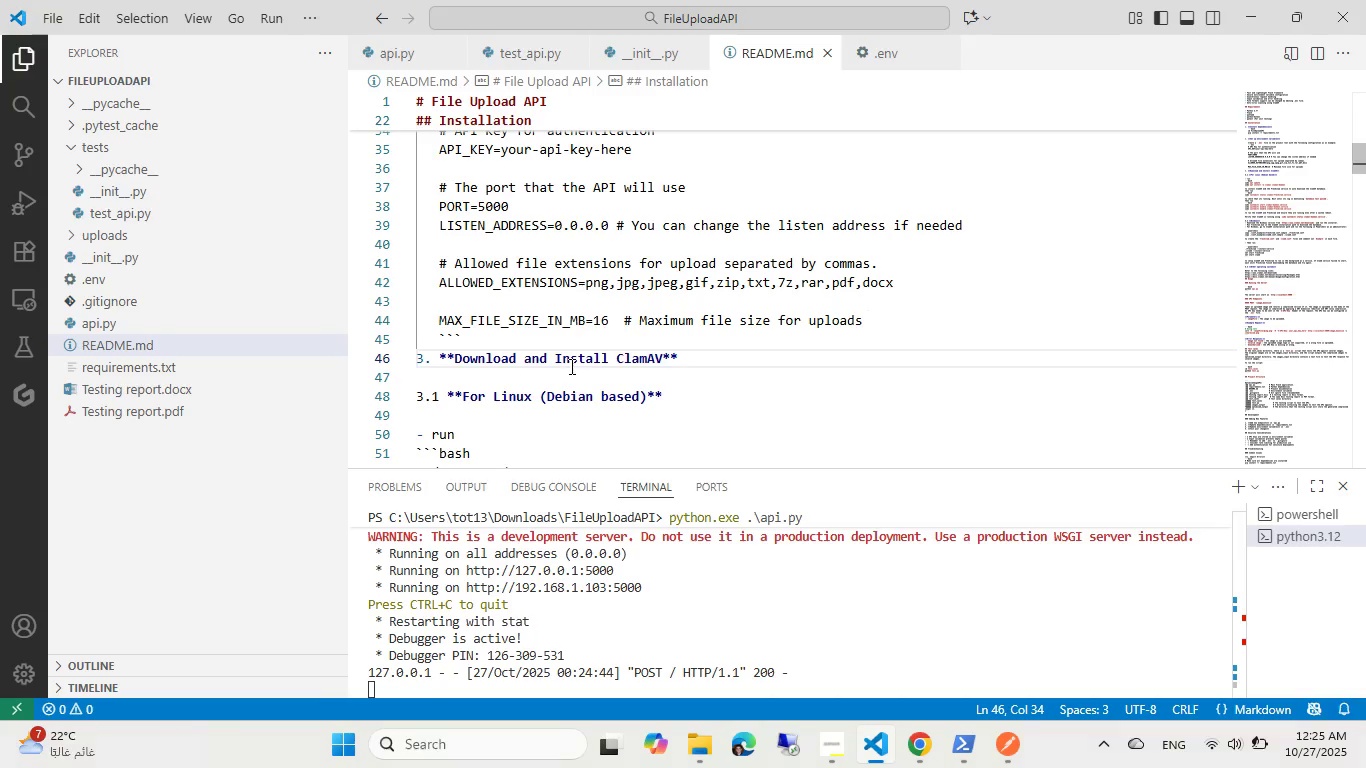 
wait(11.64)
 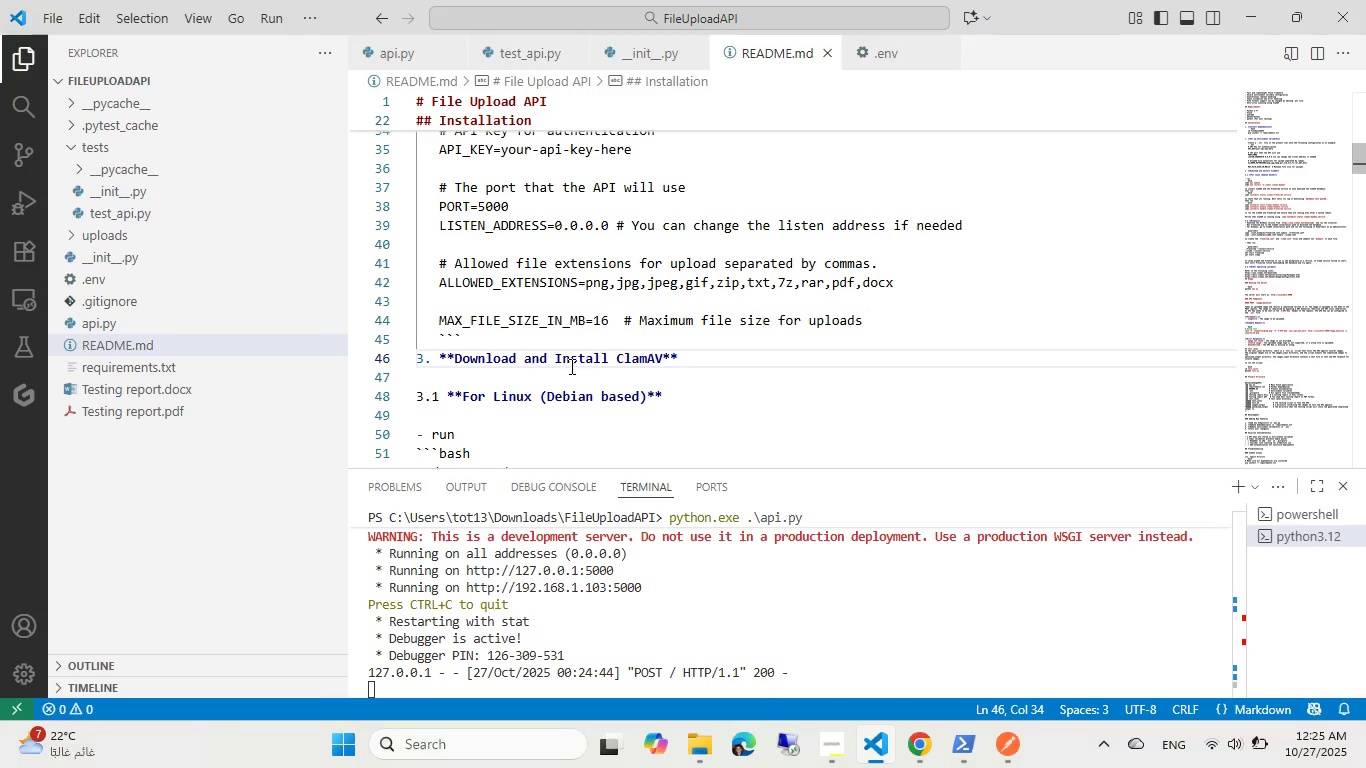 
scroll: coordinate [619, 268], scroll_direction: down, amount: 9.0
 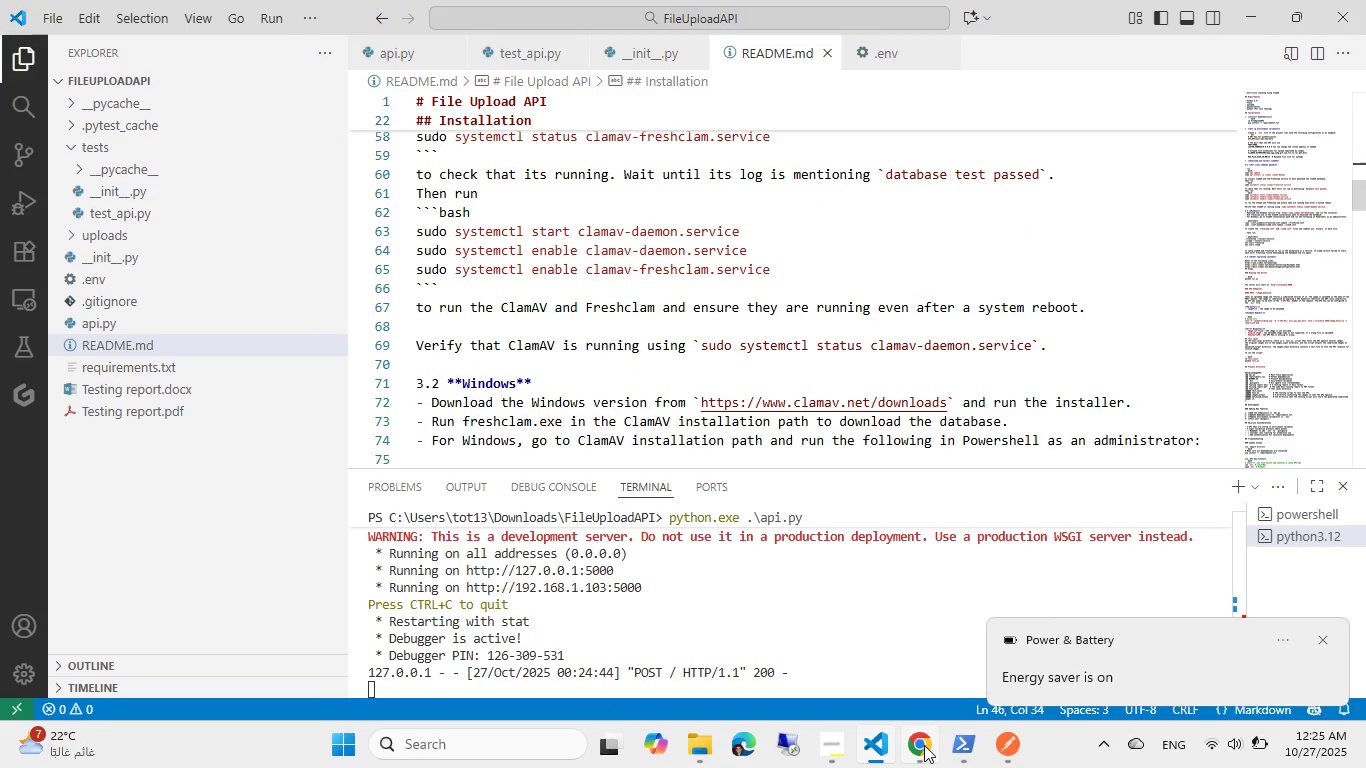 
left_click([924, 745])
 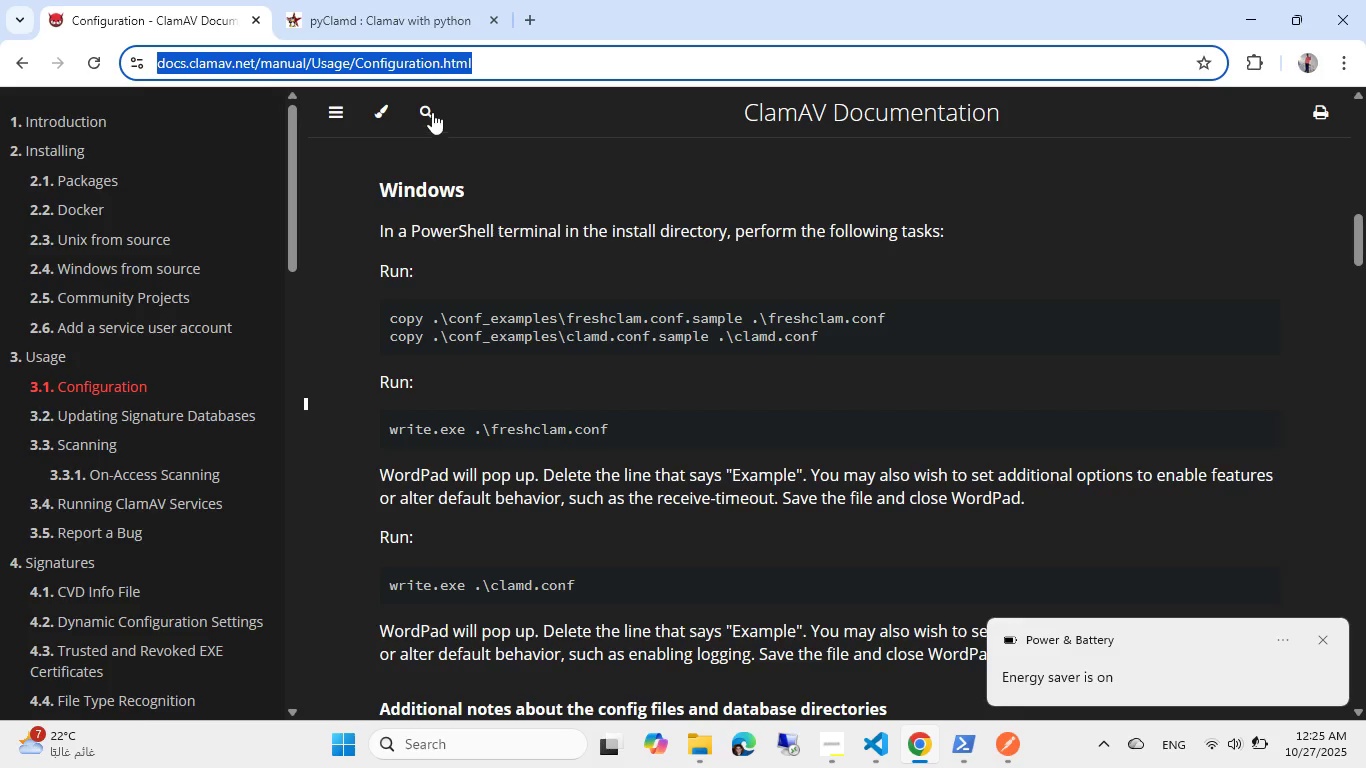 
scroll: coordinate [568, 341], scroll_direction: down, amount: 7.0
 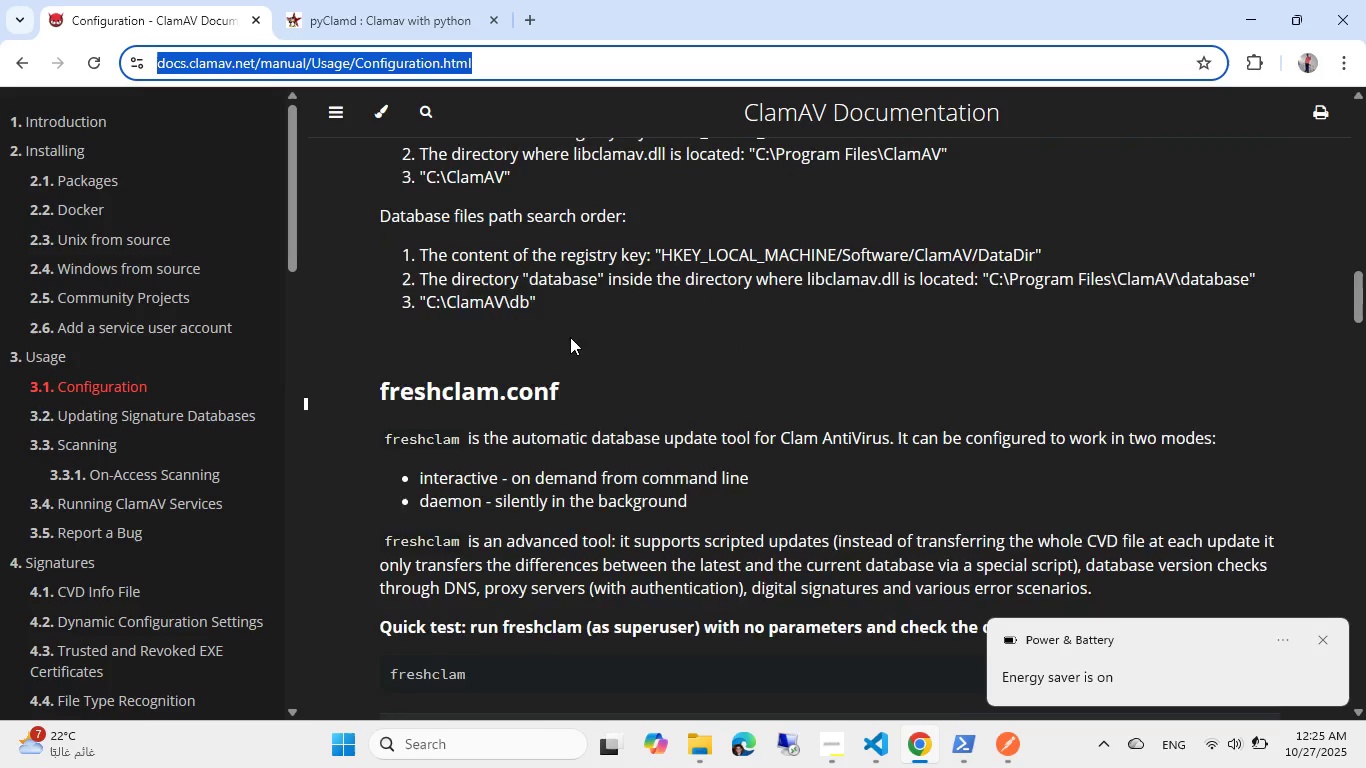 
scroll: coordinate [545, 264], scroll_direction: up, amount: 13.0
 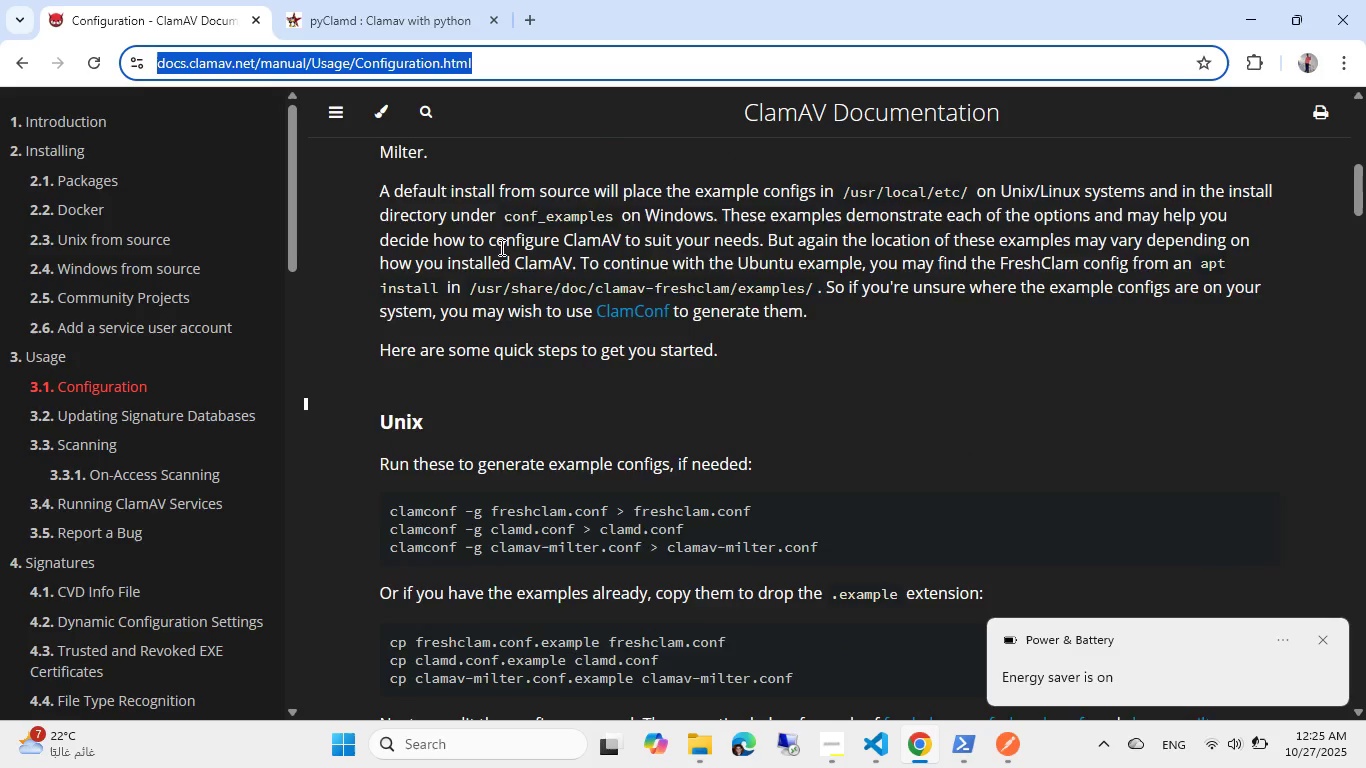 
scroll: coordinate [582, 275], scroll_direction: down, amount: 20.0
 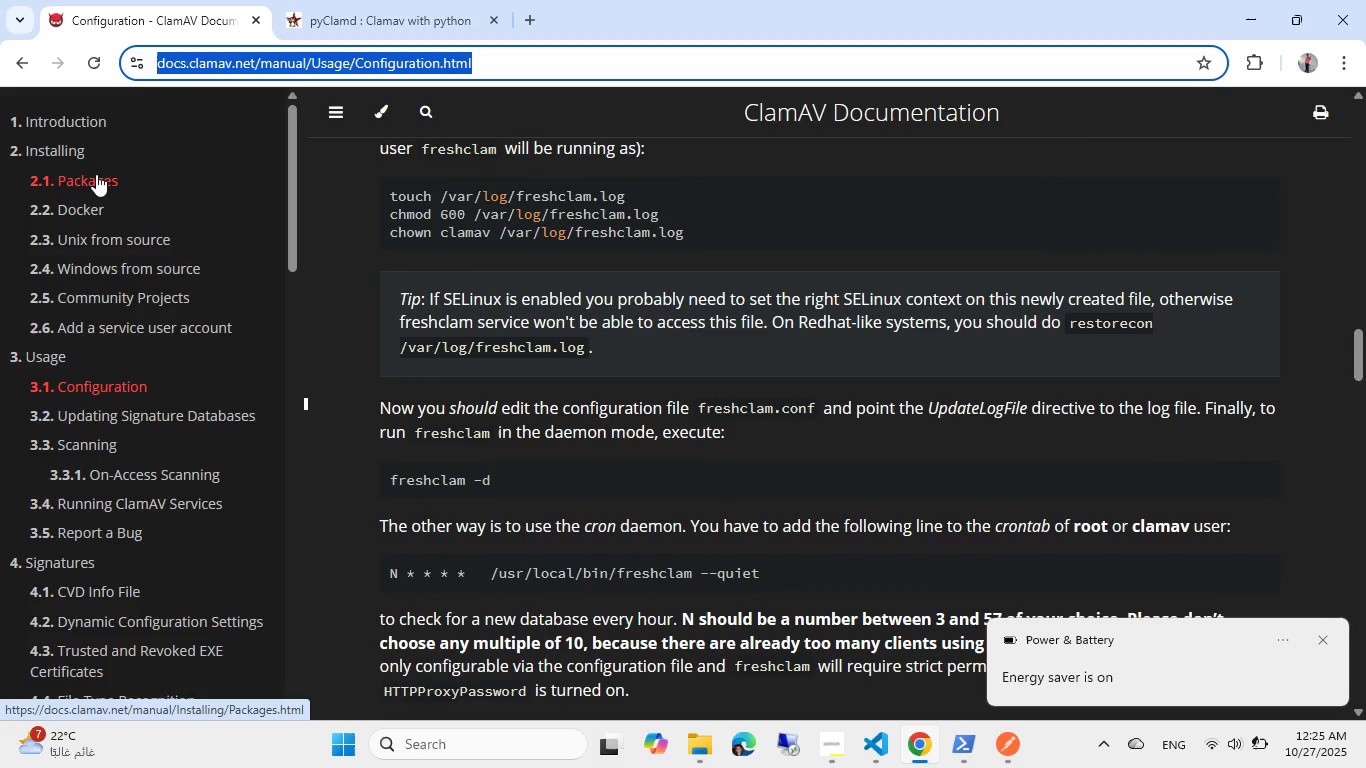 
left_click([96, 174])
 